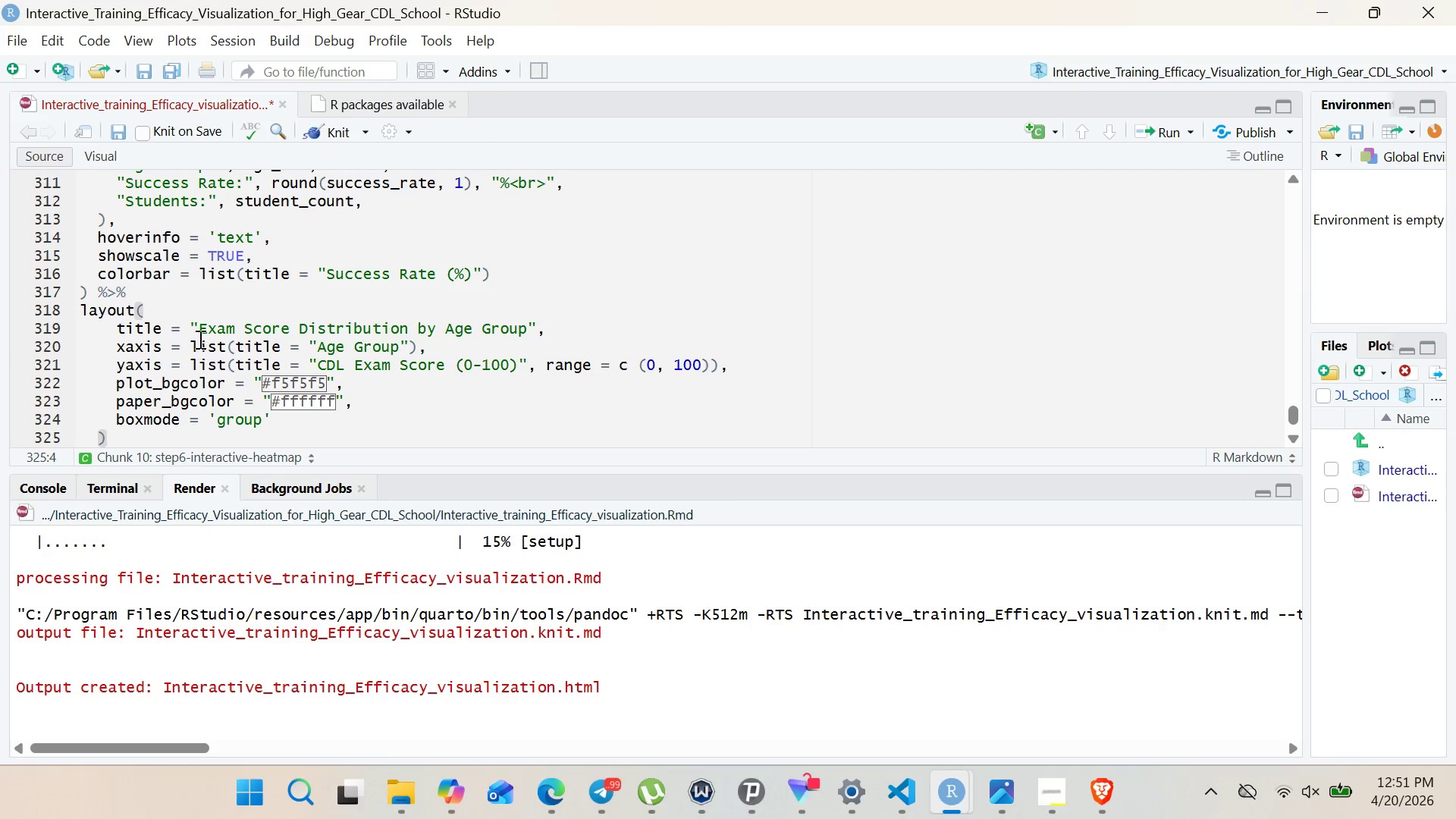 
left_click_drag(start_coordinate=[200, 327], to_coordinate=[525, 330])
 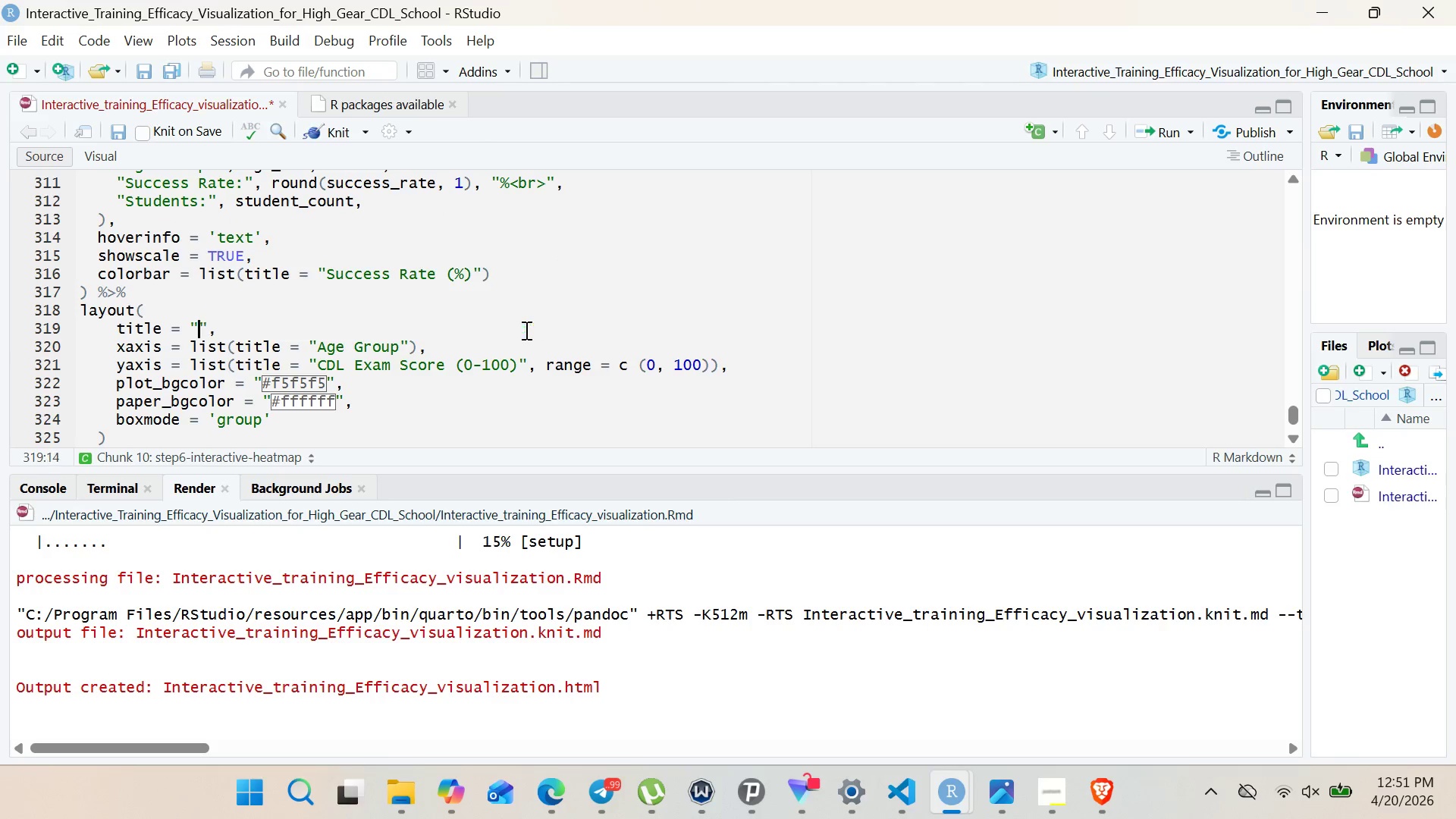 
key(Backspace)
type(Student Success Rate Hetmap<>)
 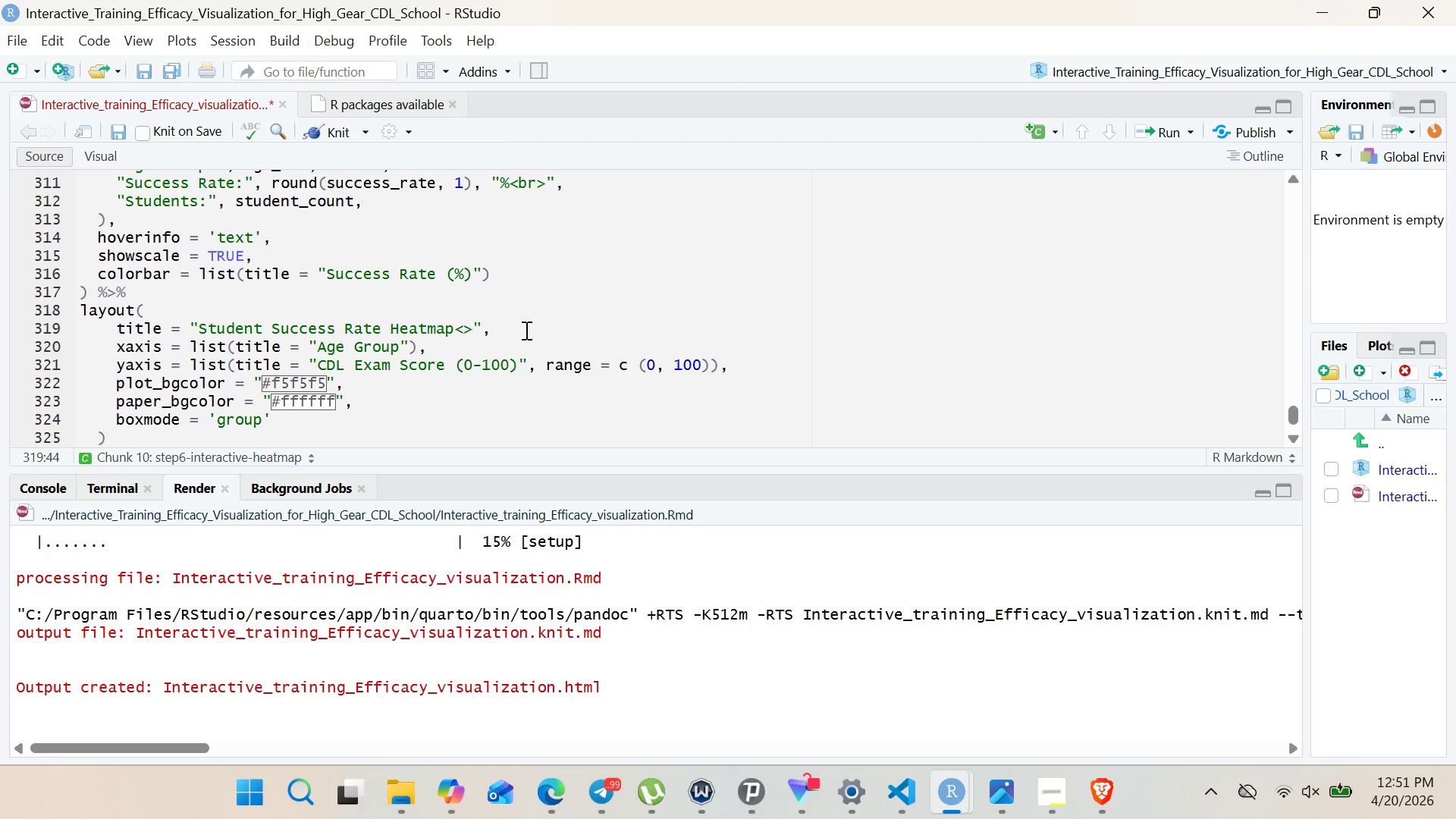 
key(ArrowLeft)
 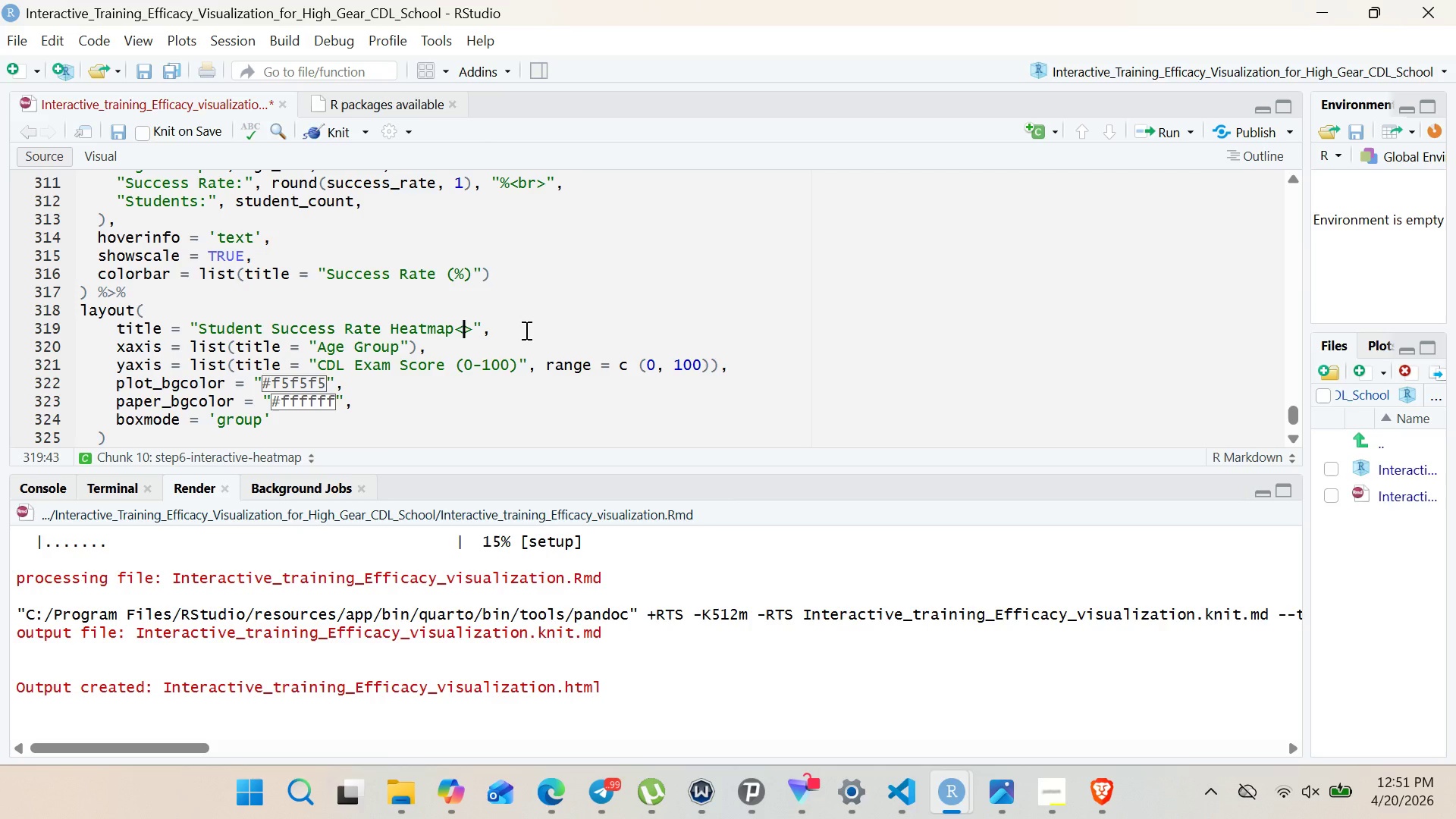 
type(br)
 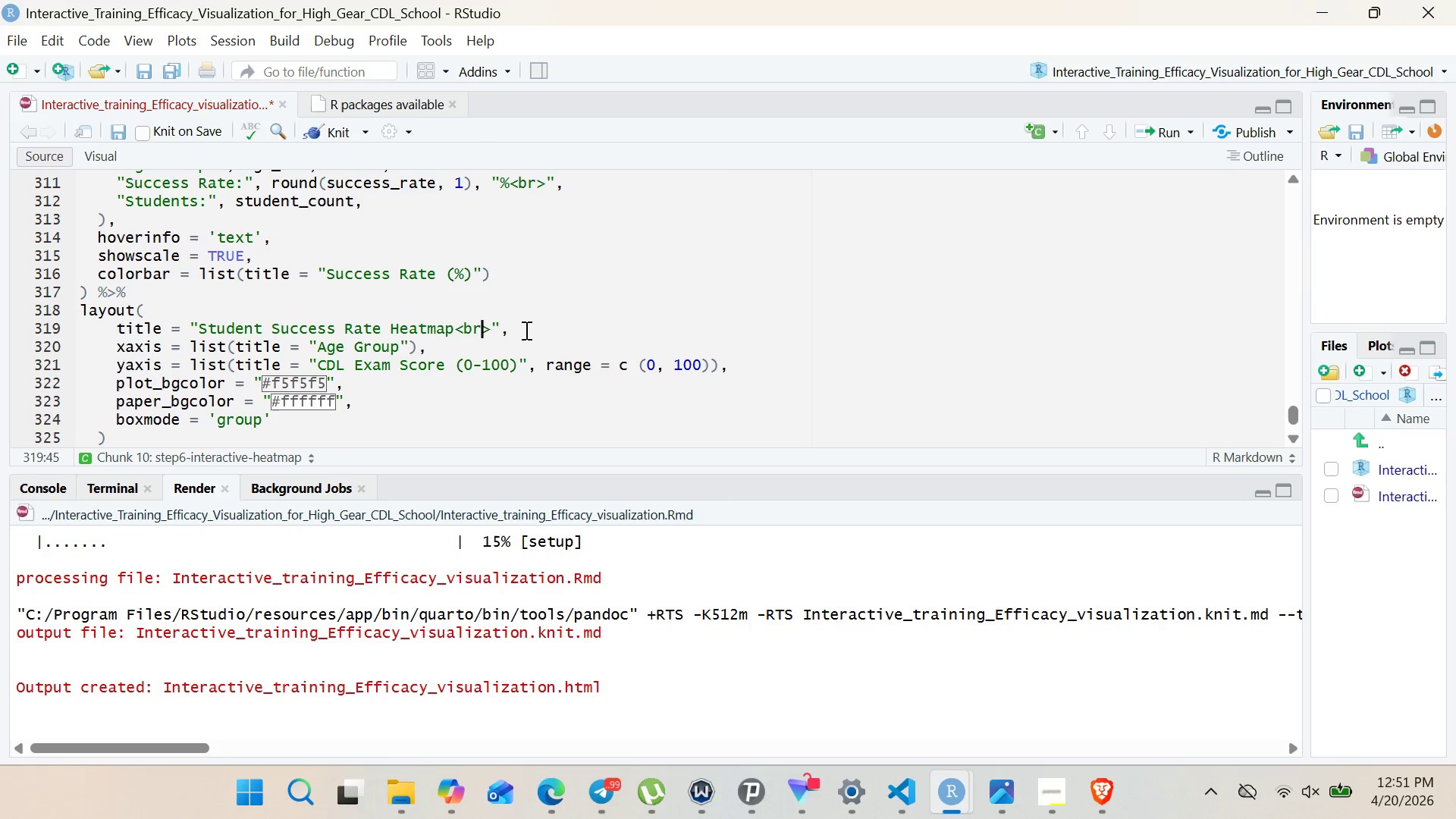 
key(ArrowRight)
 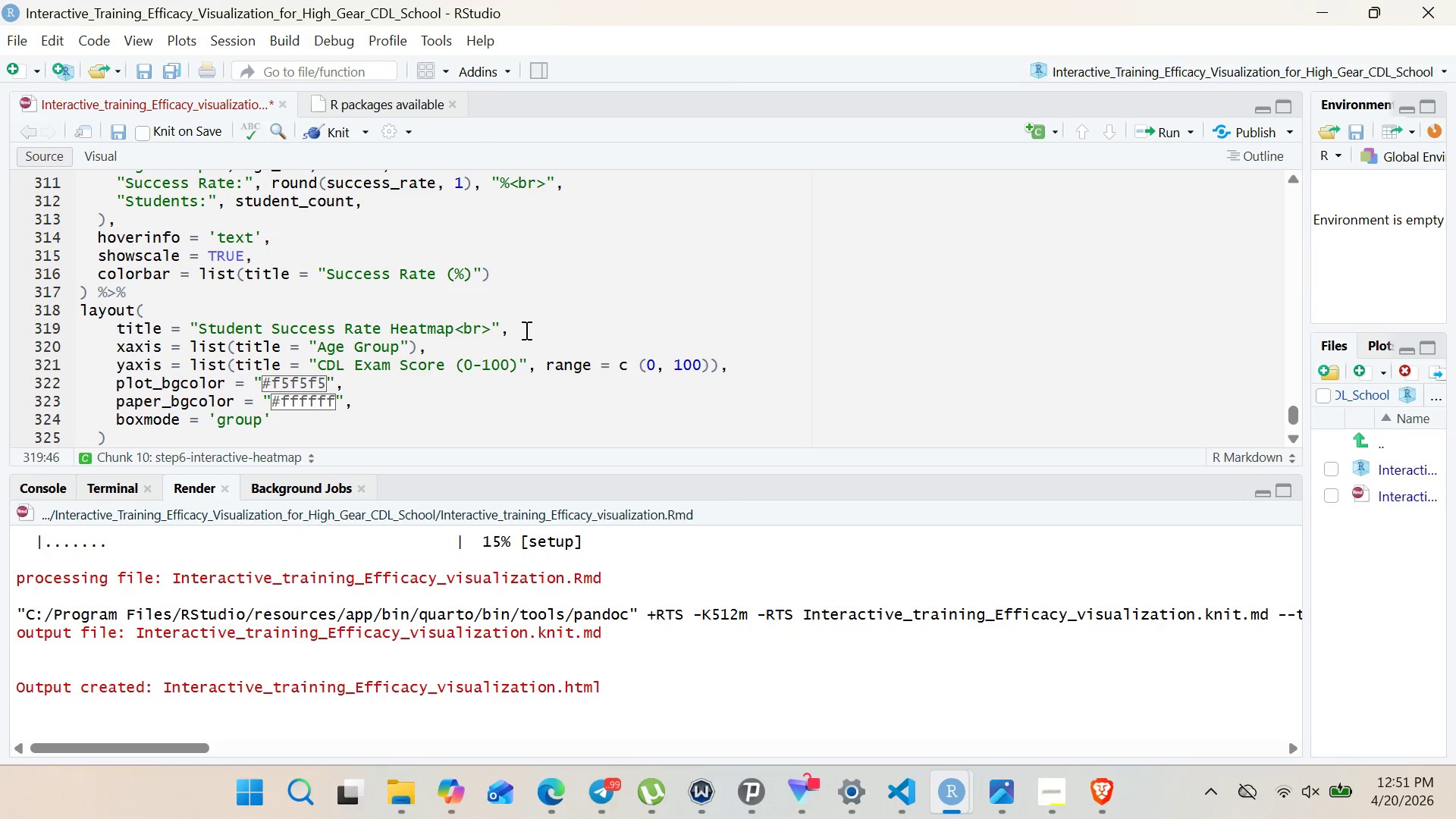 
type( )
key(Backspace)
type(TRAININg Hours vs Age Group)
 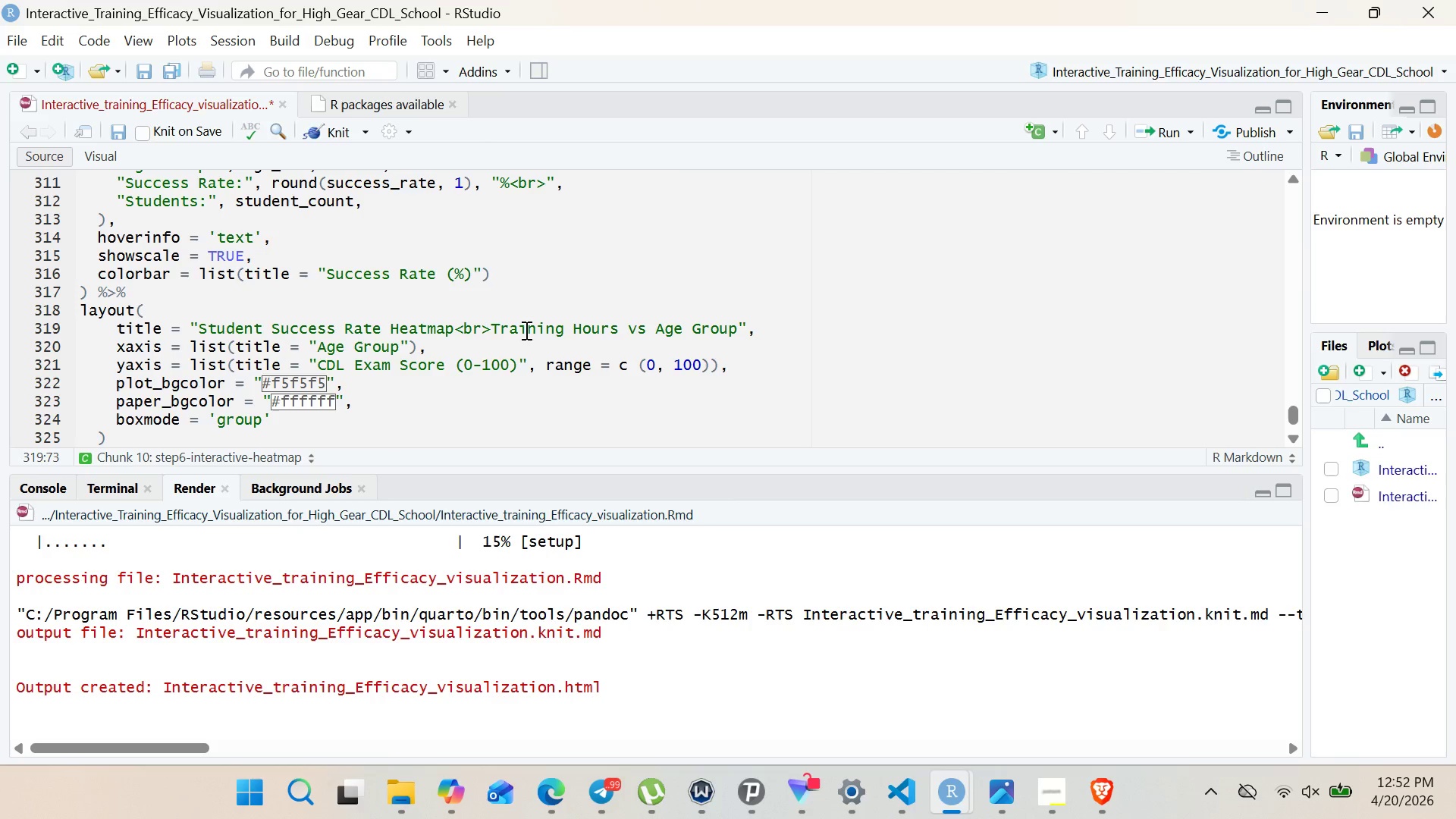 
wait(7.36)
 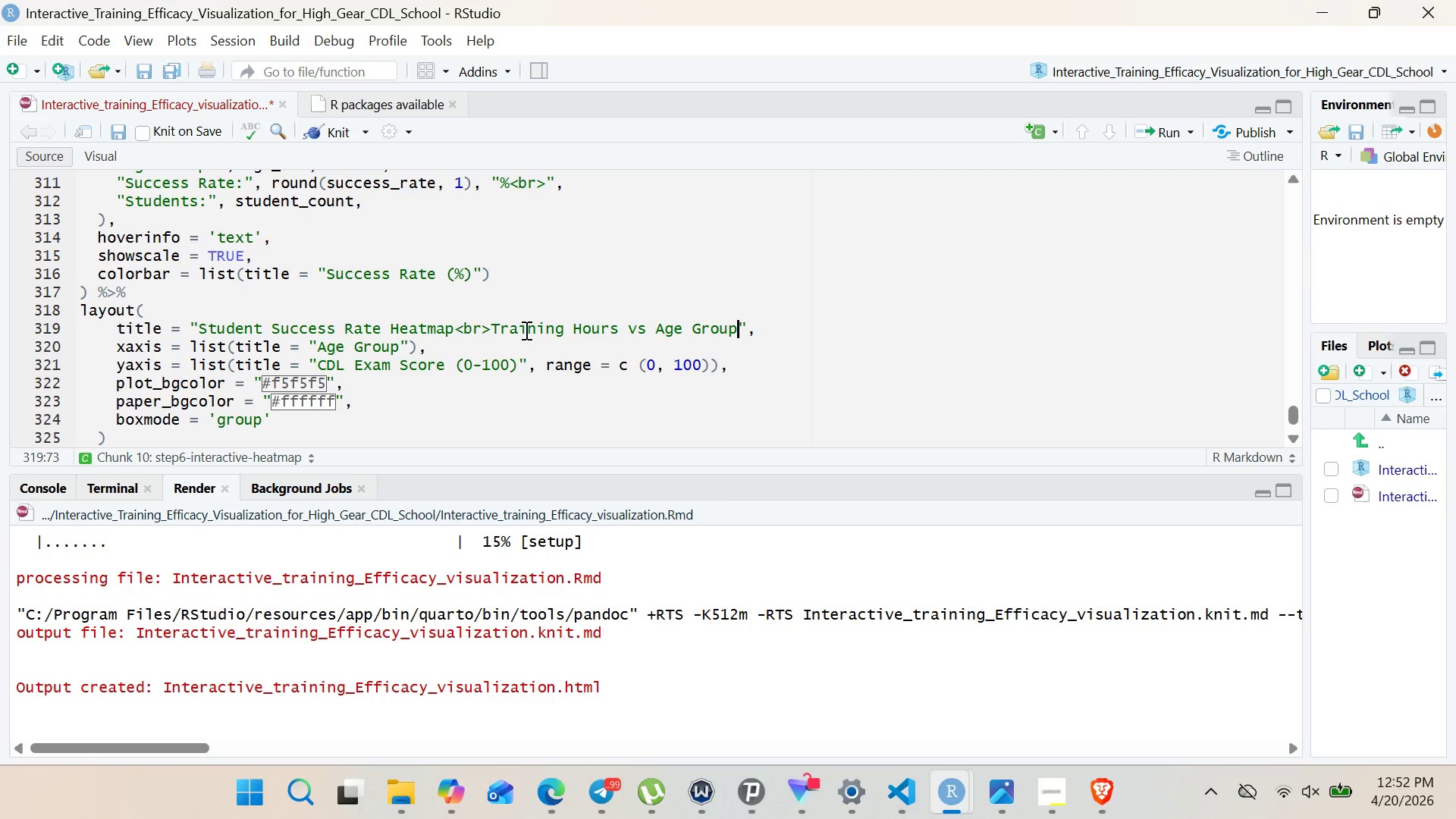 
left_click([405, 347])
 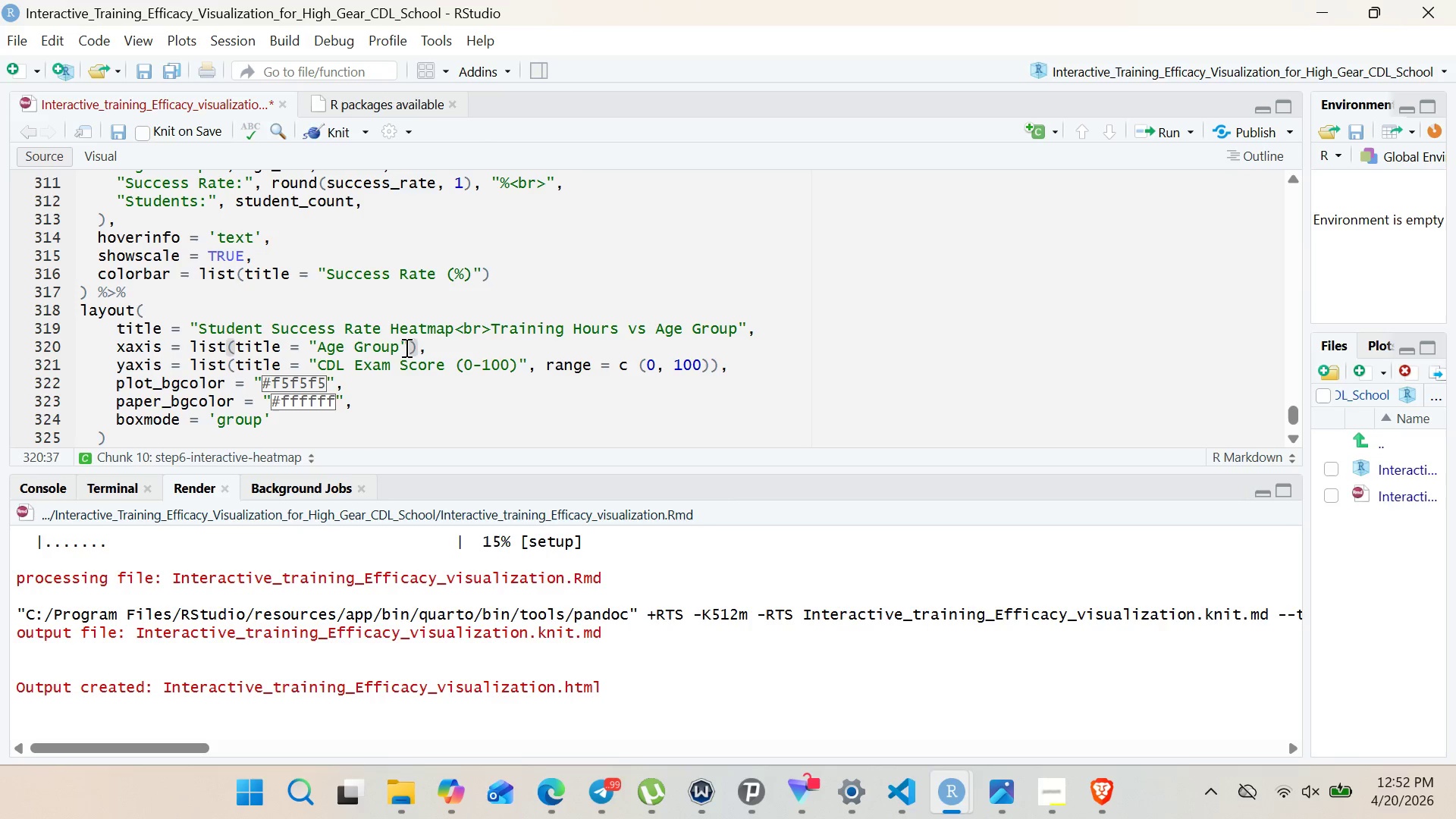 
type(, tickange)
key(Backspace)
type(le = 45)
 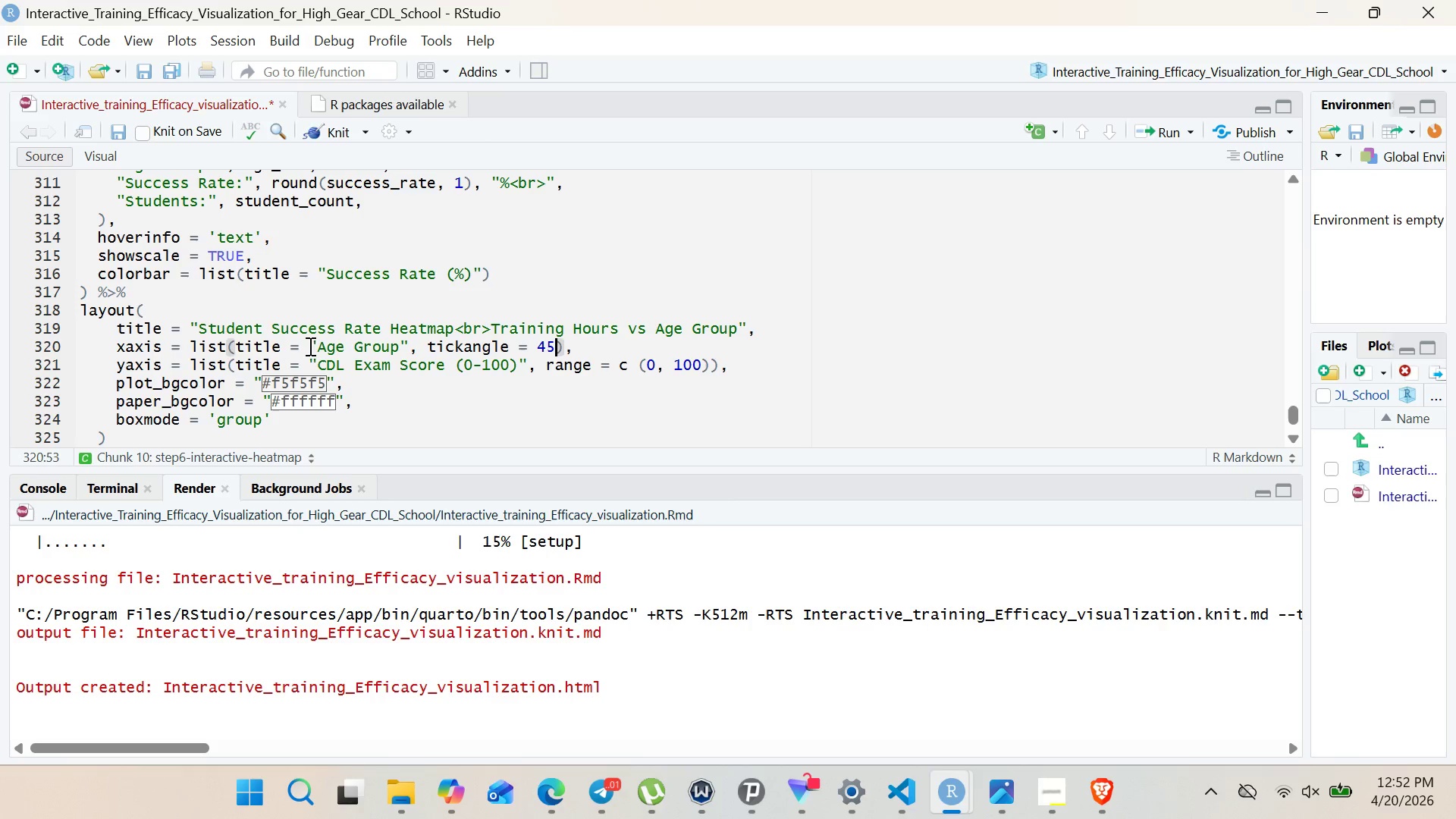 
left_click_drag(start_coordinate=[318, 346], to_coordinate=[398, 344])
 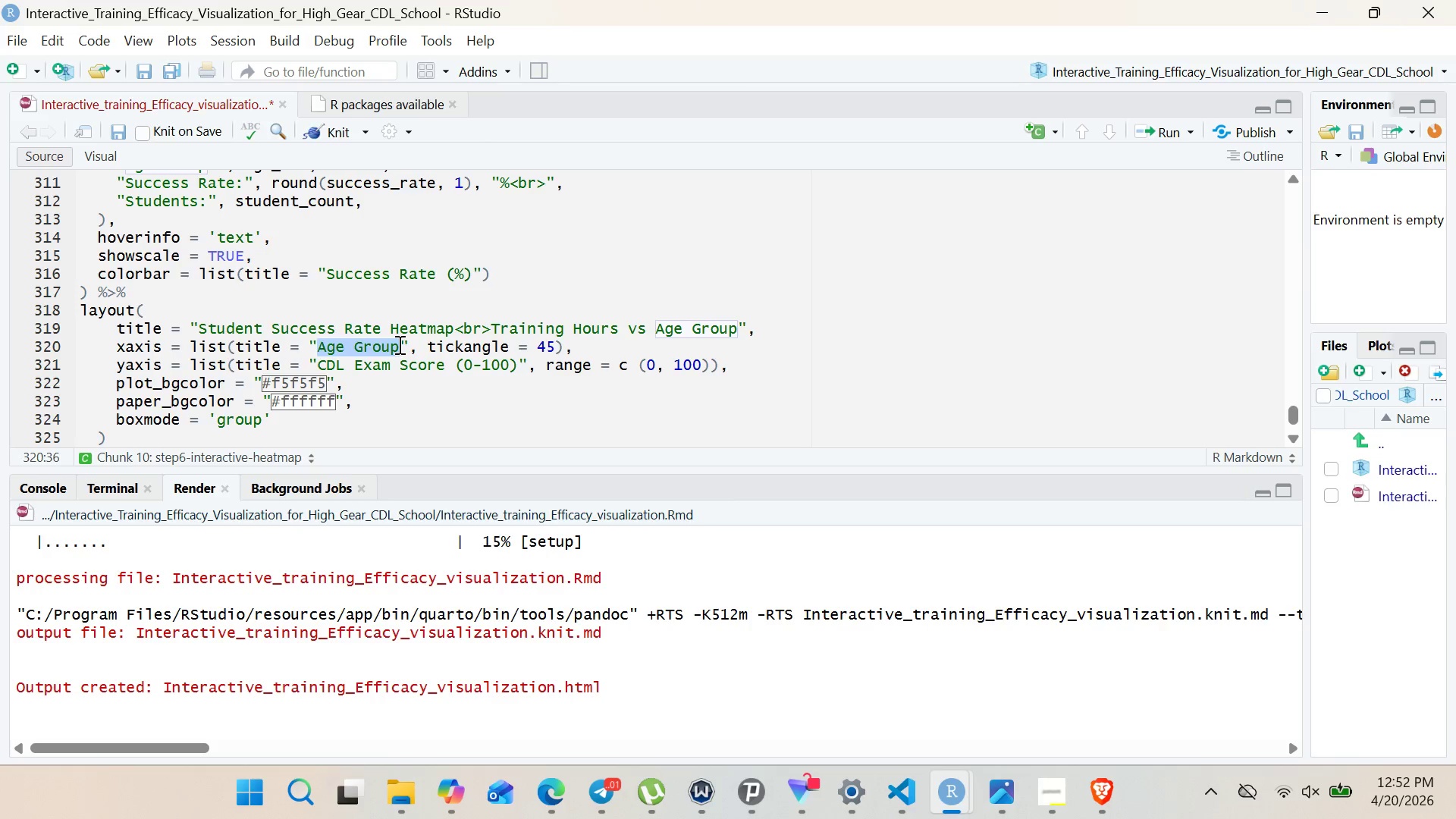 
key(Backspace)
type(week)
key(Backspace)
key(Backspace)
key(Backspace)
key(Backspace)
key(Backspace)
key(Backspace)
key(Backspace)
key(Backspace)
key(Backspace)
key(Backspace)
key(Backspace)
key(Backspace)
key(Backspace)
key(Backspace)
type(Weekly Simulation training Hours)
 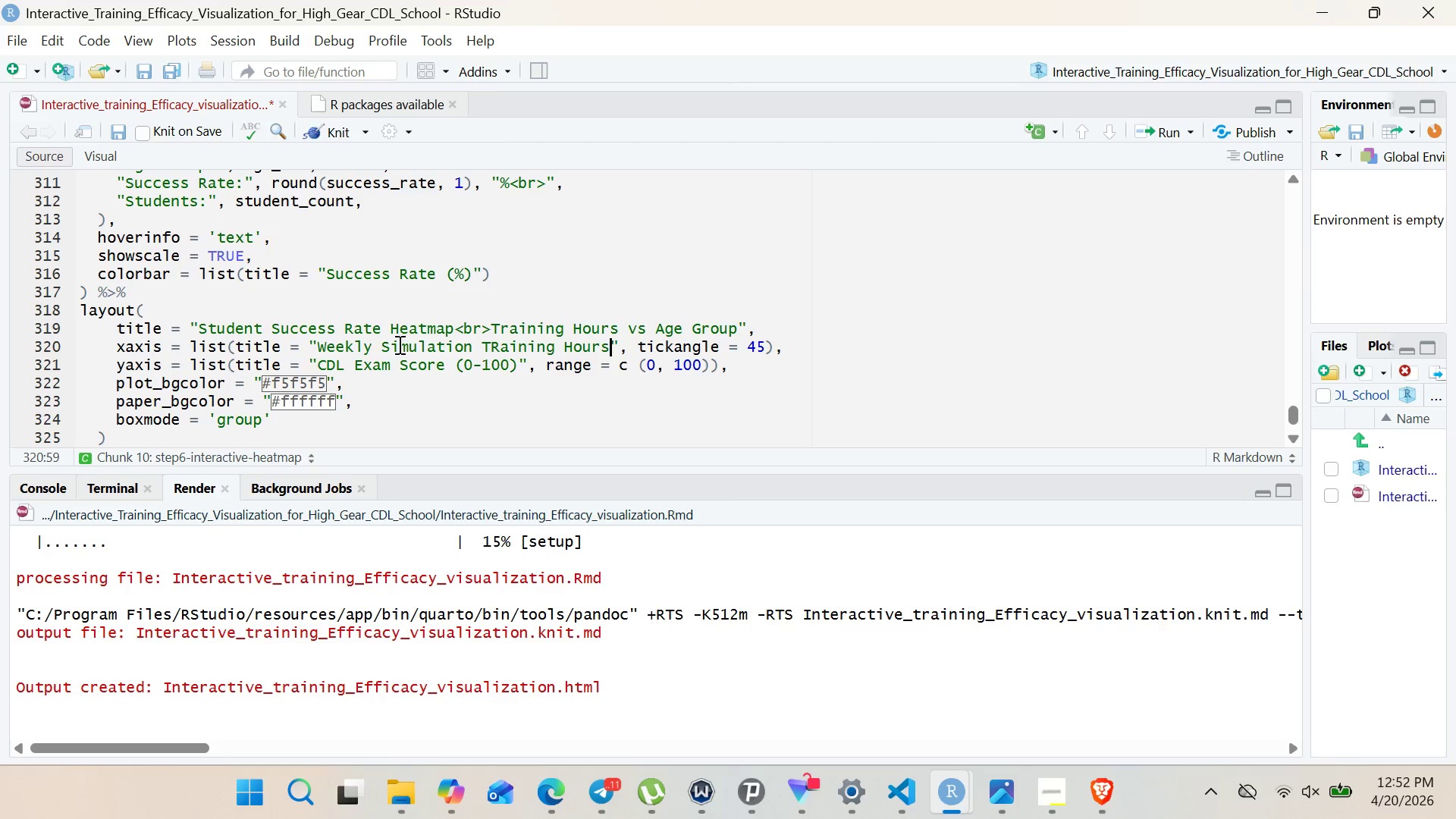 
hold_key(key=Enter, duration=0.61)
 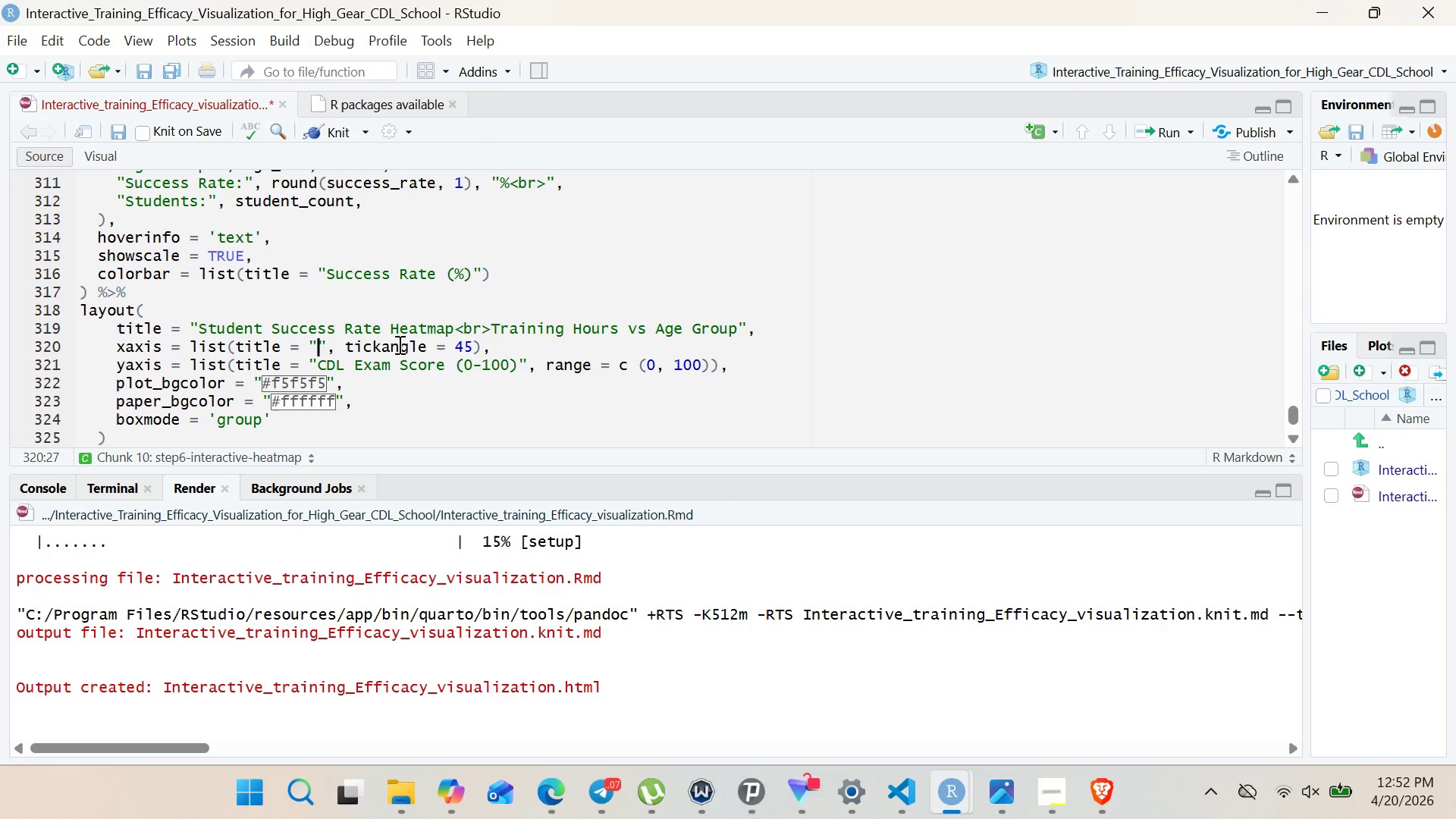 
left_click([494, 347])
 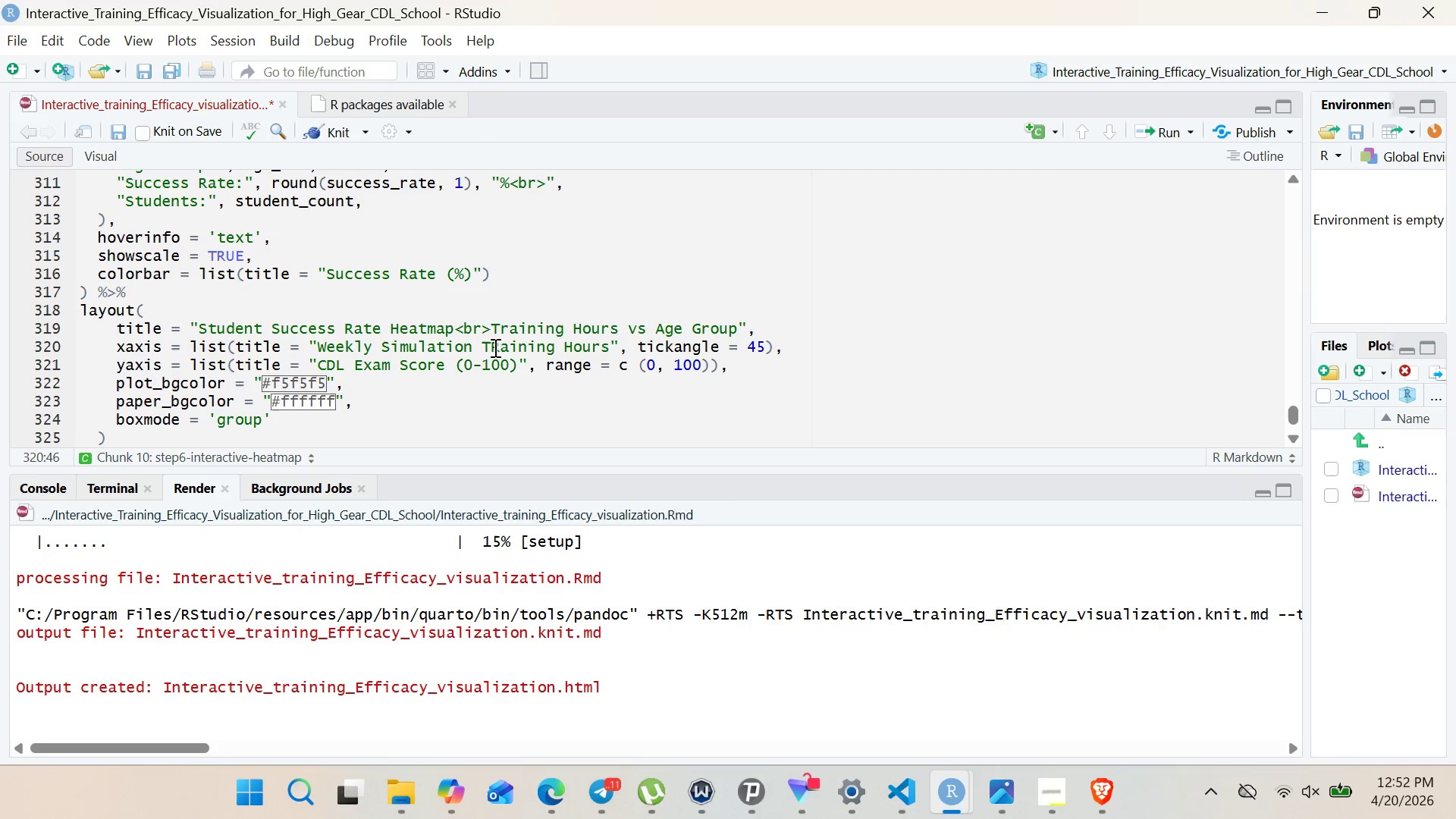 
key(Delete)
 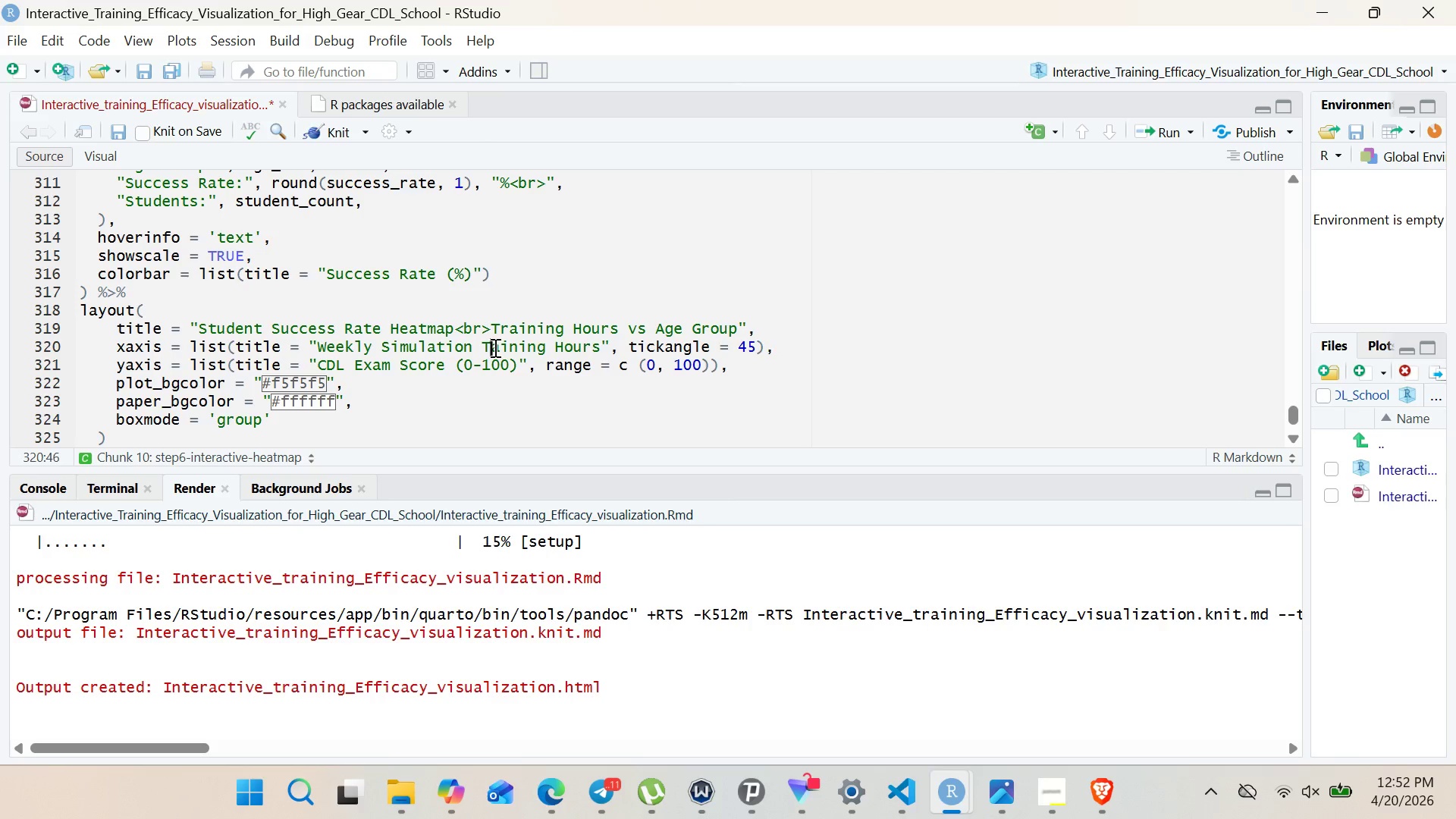 
key(R)
 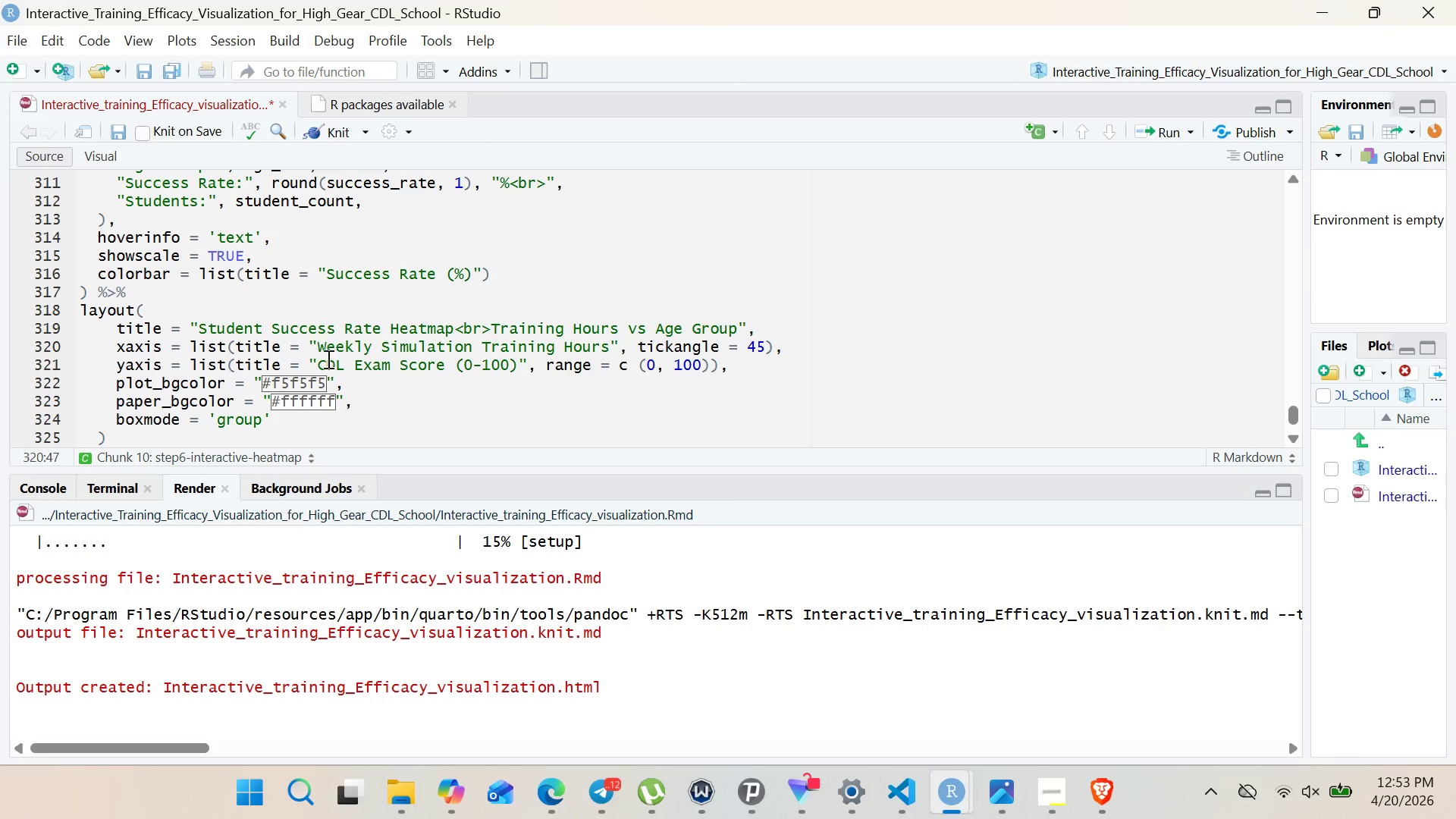 
wait(7.81)
 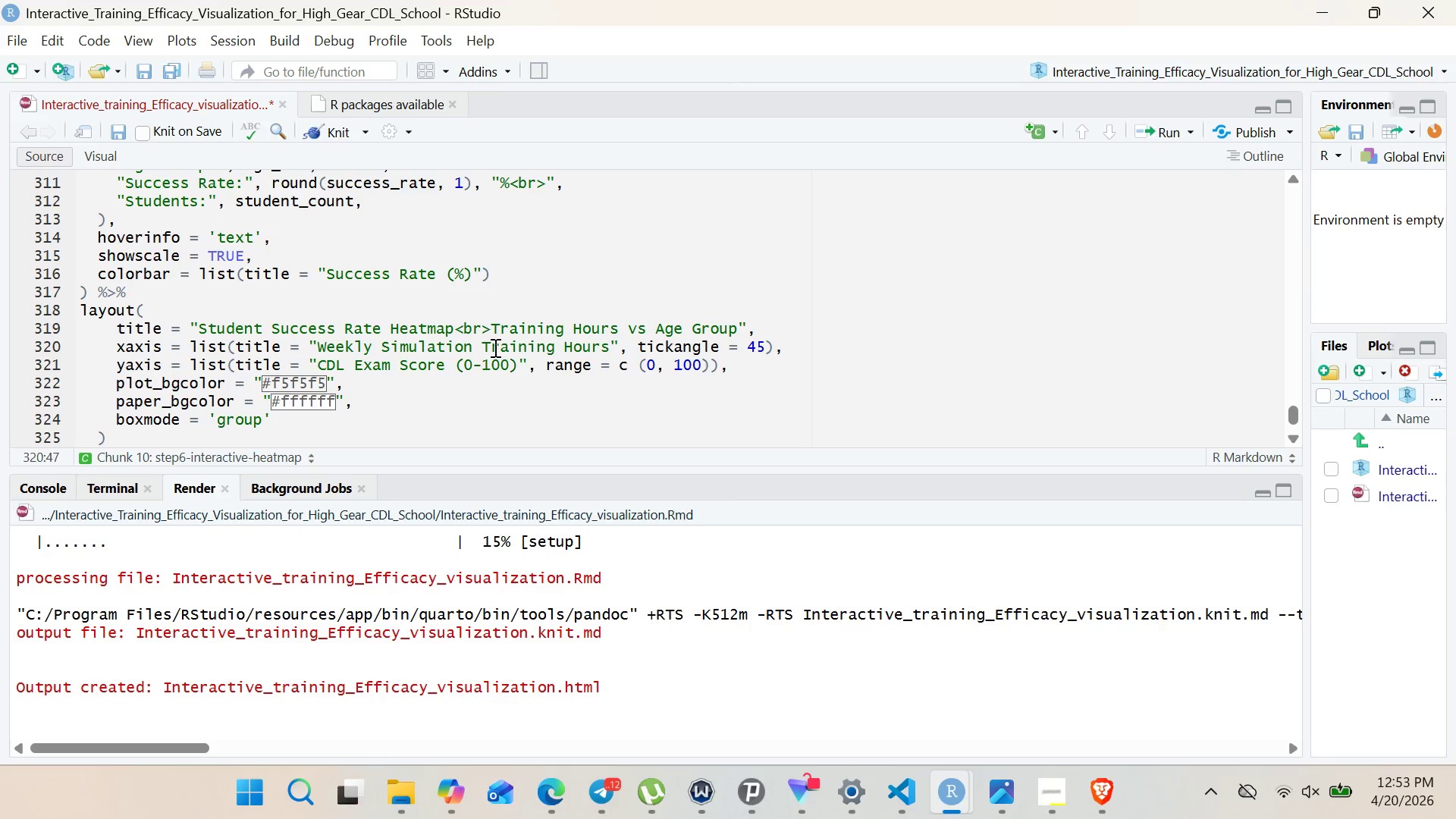 
left_click_drag(start_coordinate=[318, 359], to_coordinate=[515, 362])
 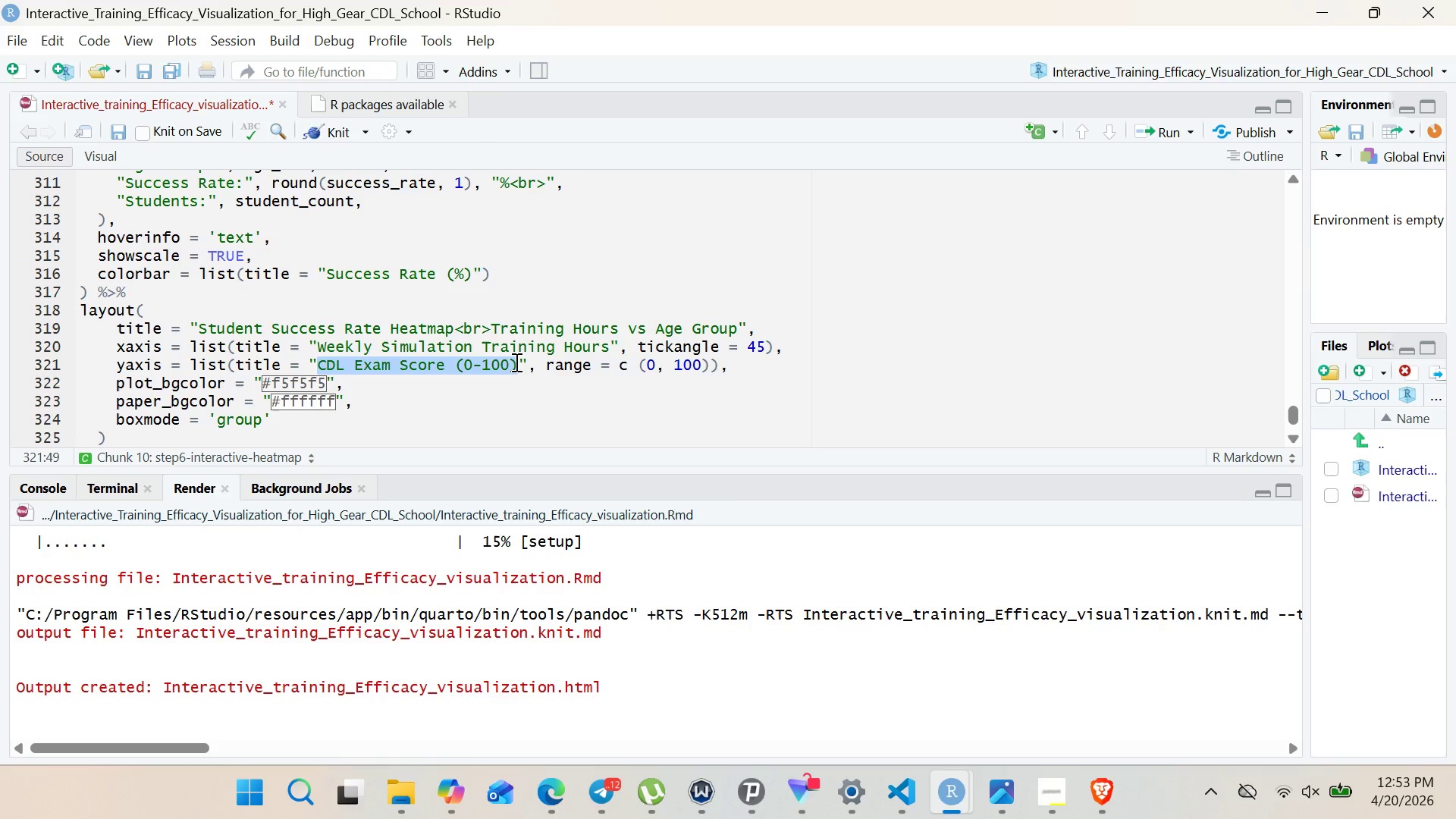 
type(Age grup)
 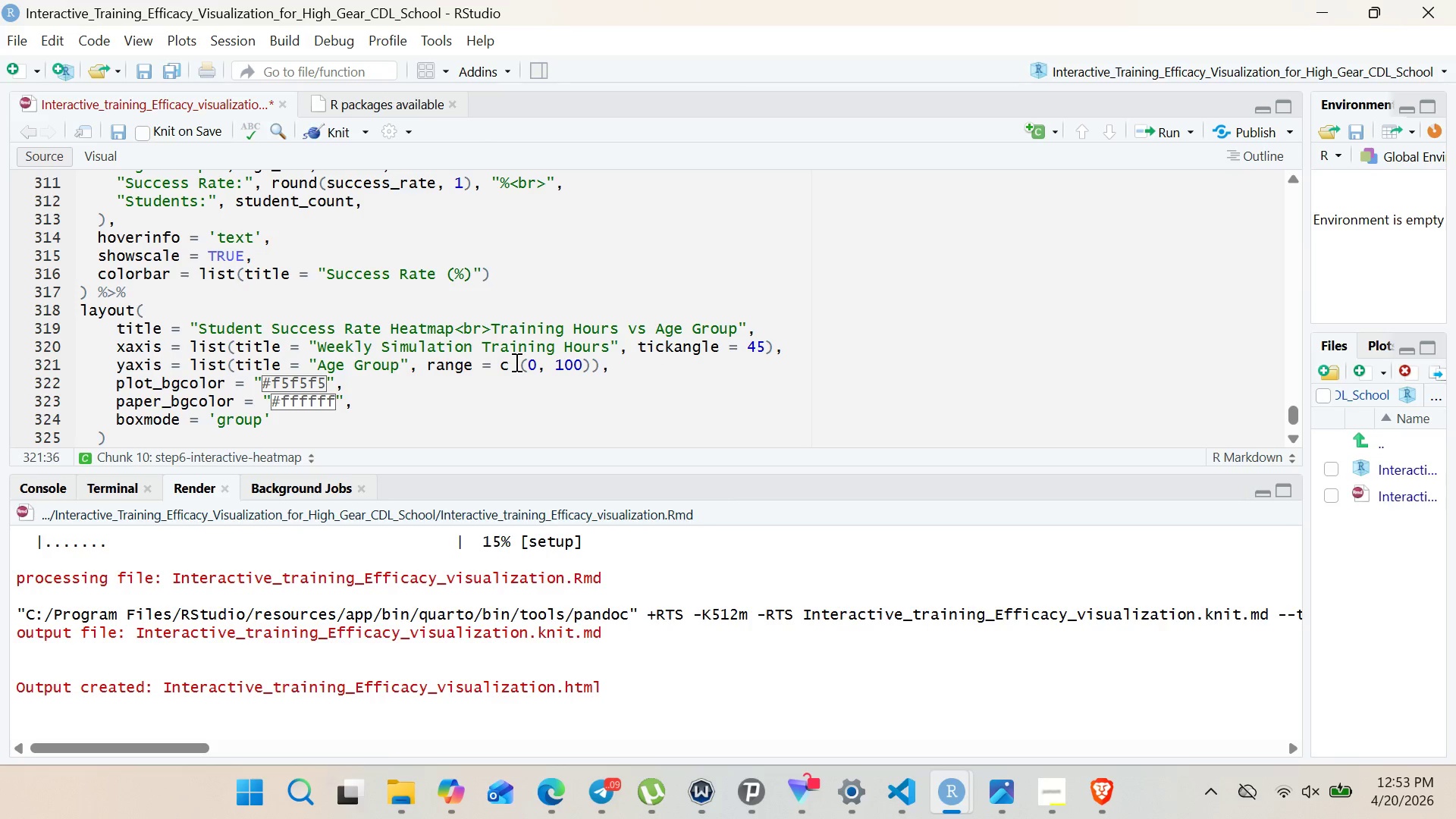 
 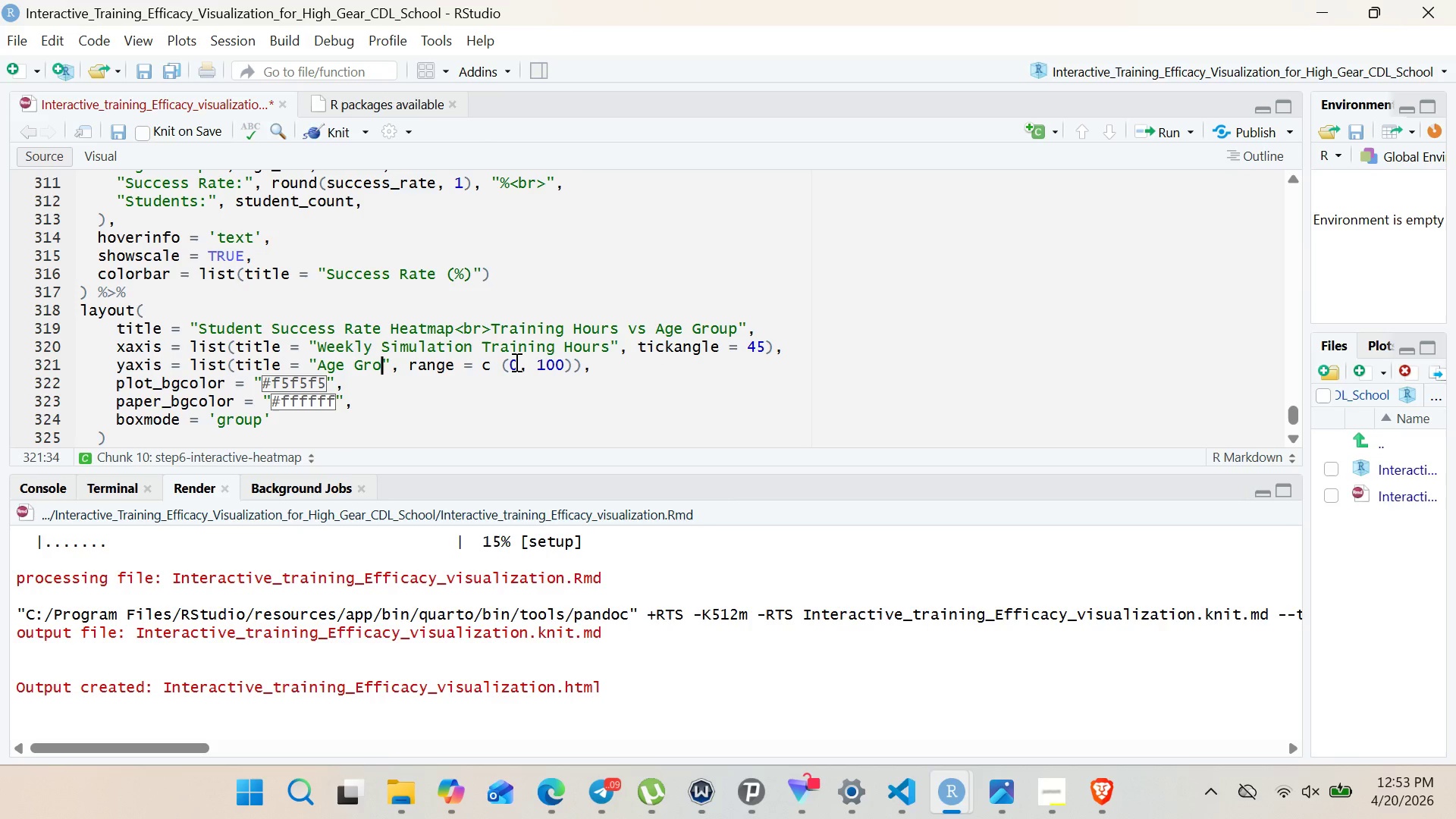 
hold_key(key=O, duration=0.38)
 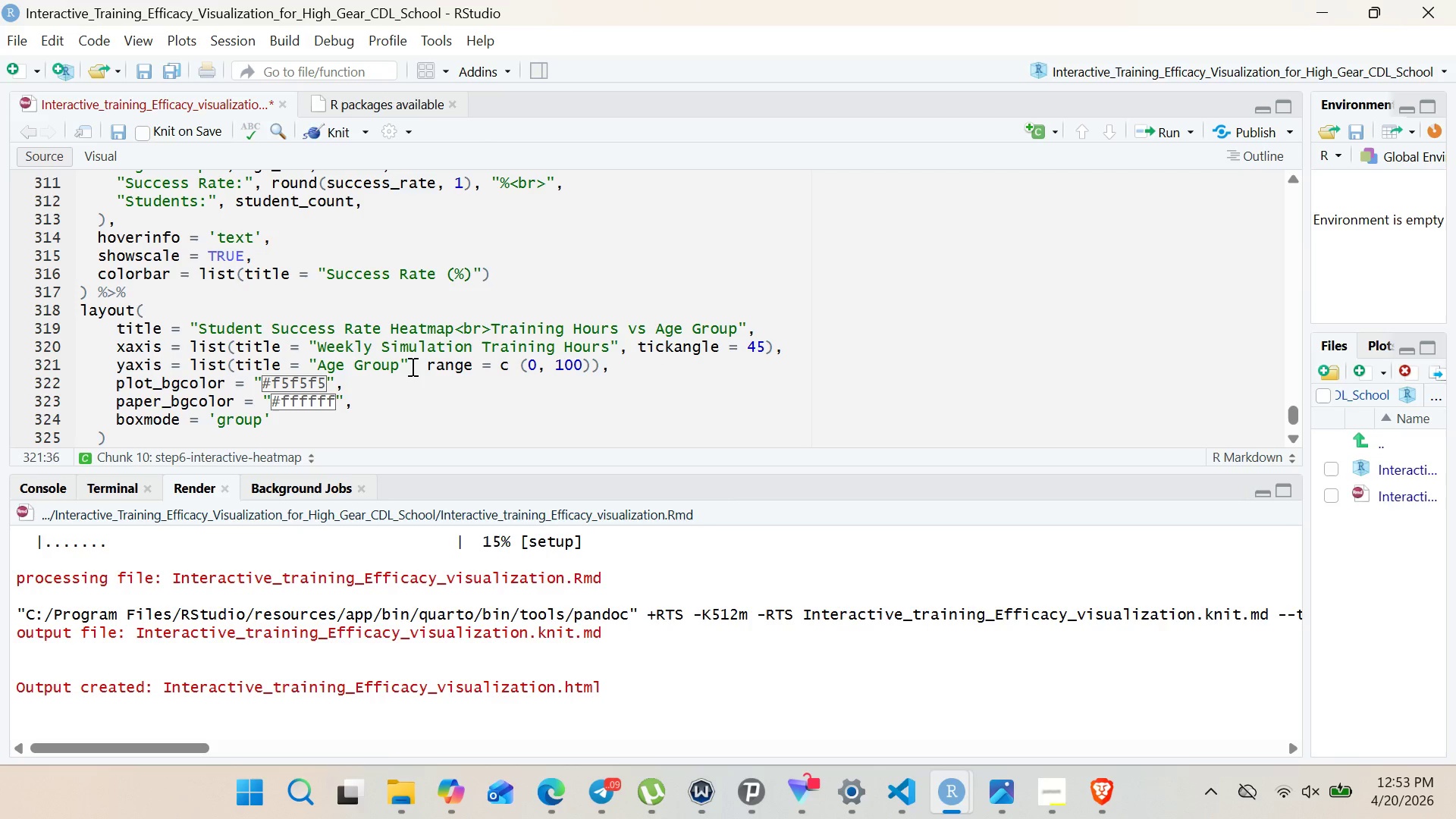 
left_click_drag(start_coordinate=[411, 366], to_coordinate=[590, 358])
 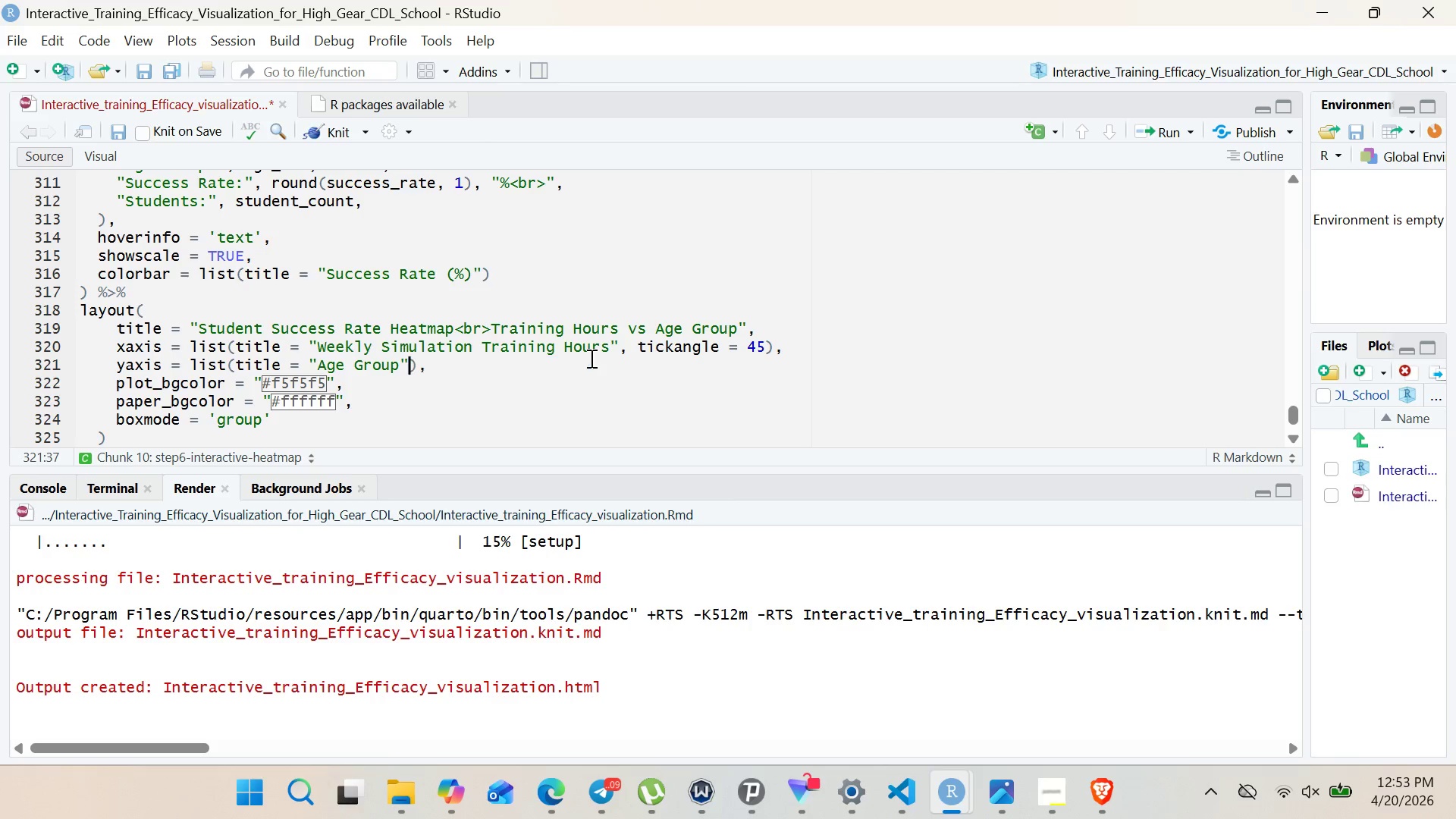 
key(Backspace)
 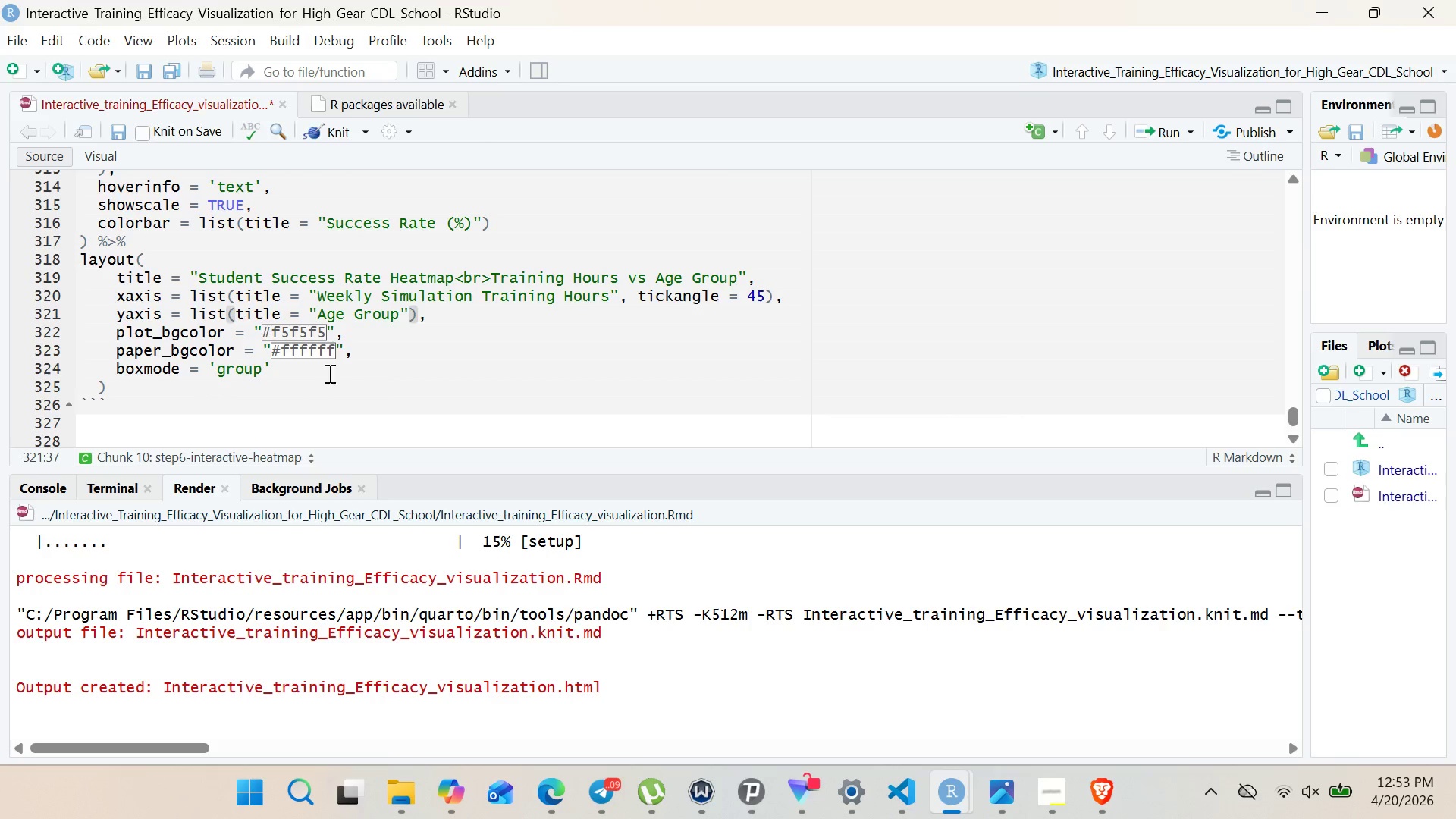 
left_click_drag(start_coordinate=[287, 375], to_coordinate=[81, 364])
 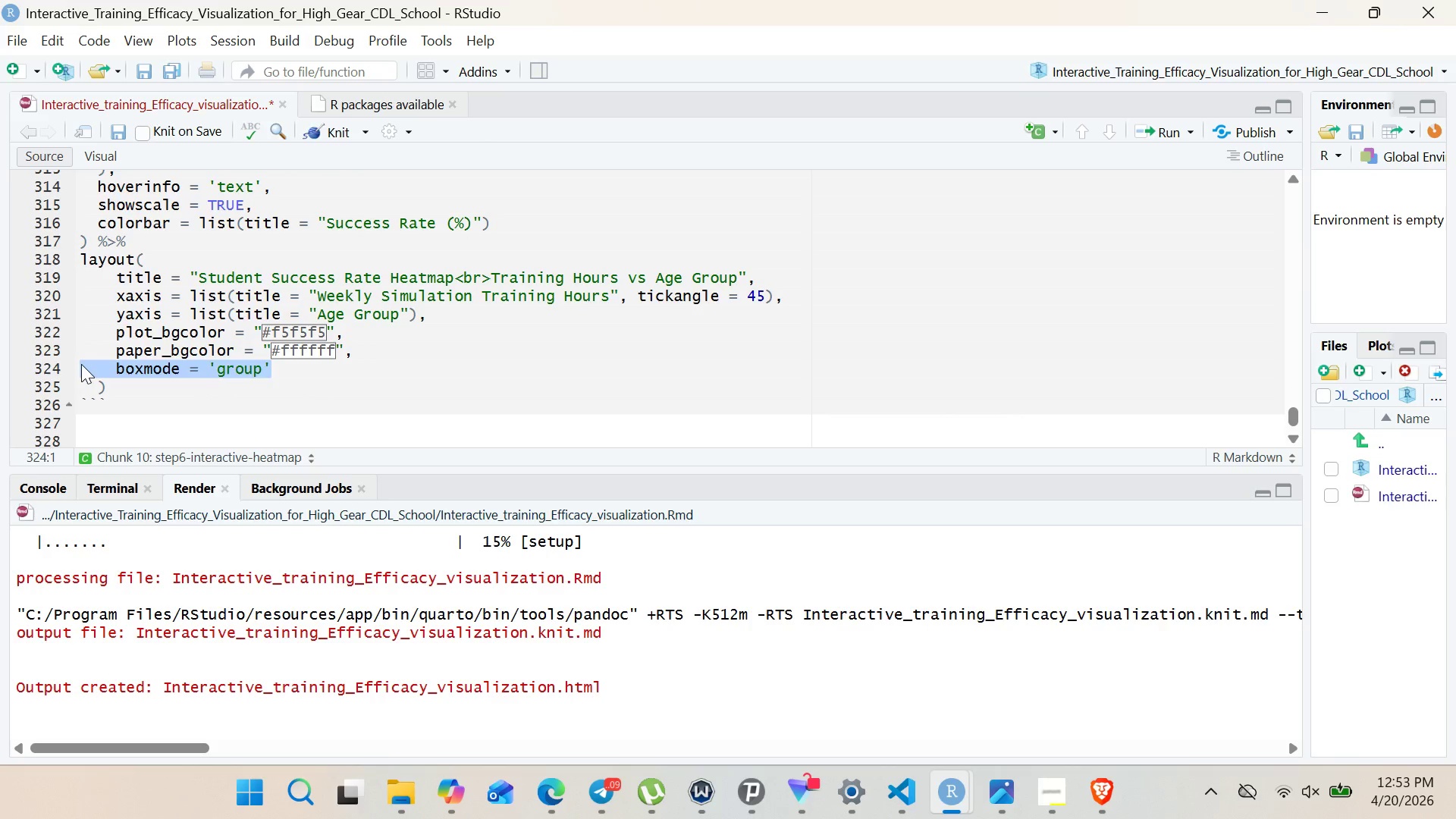 
key(Backspace)
 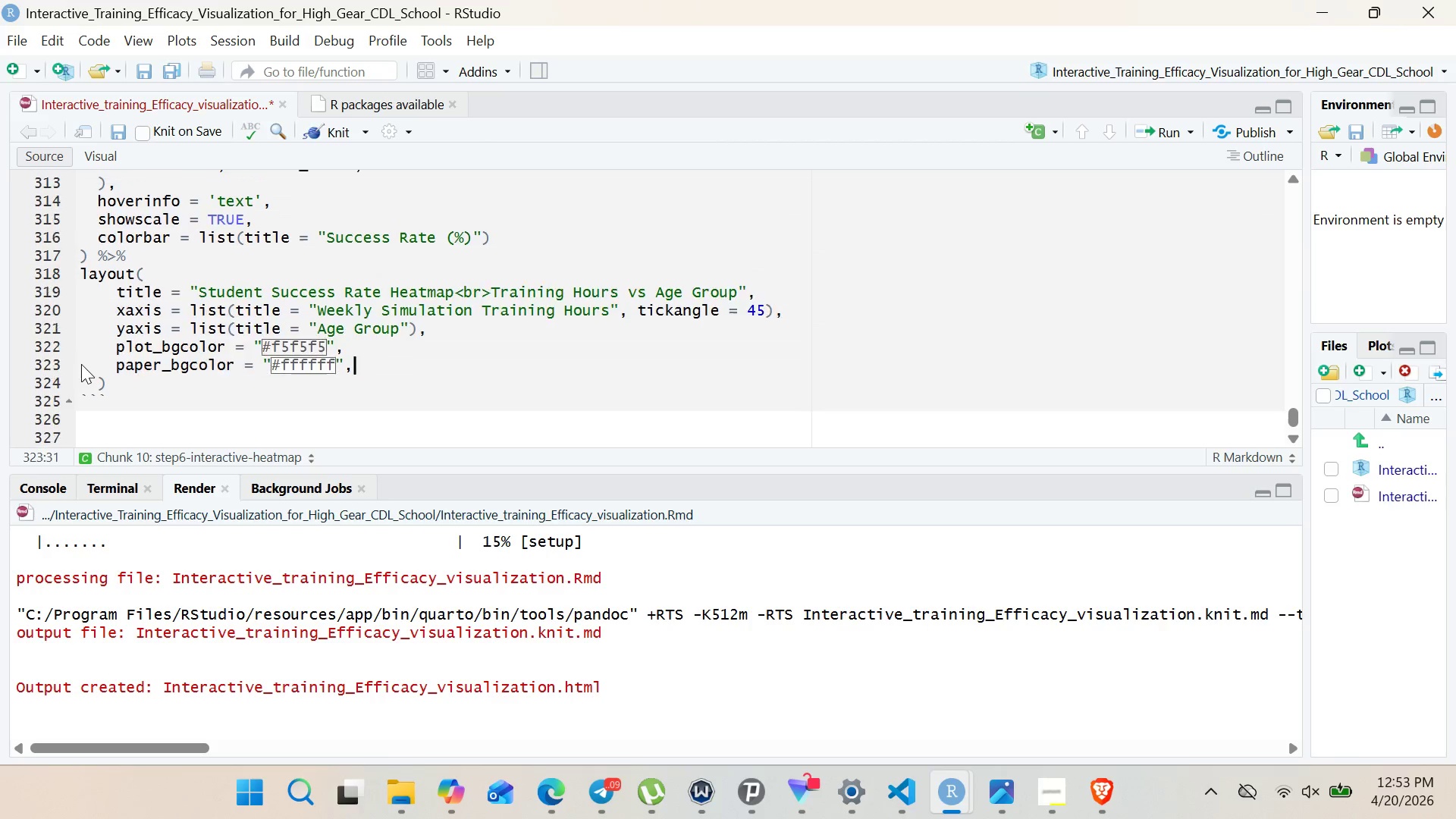 
key(Backspace)
 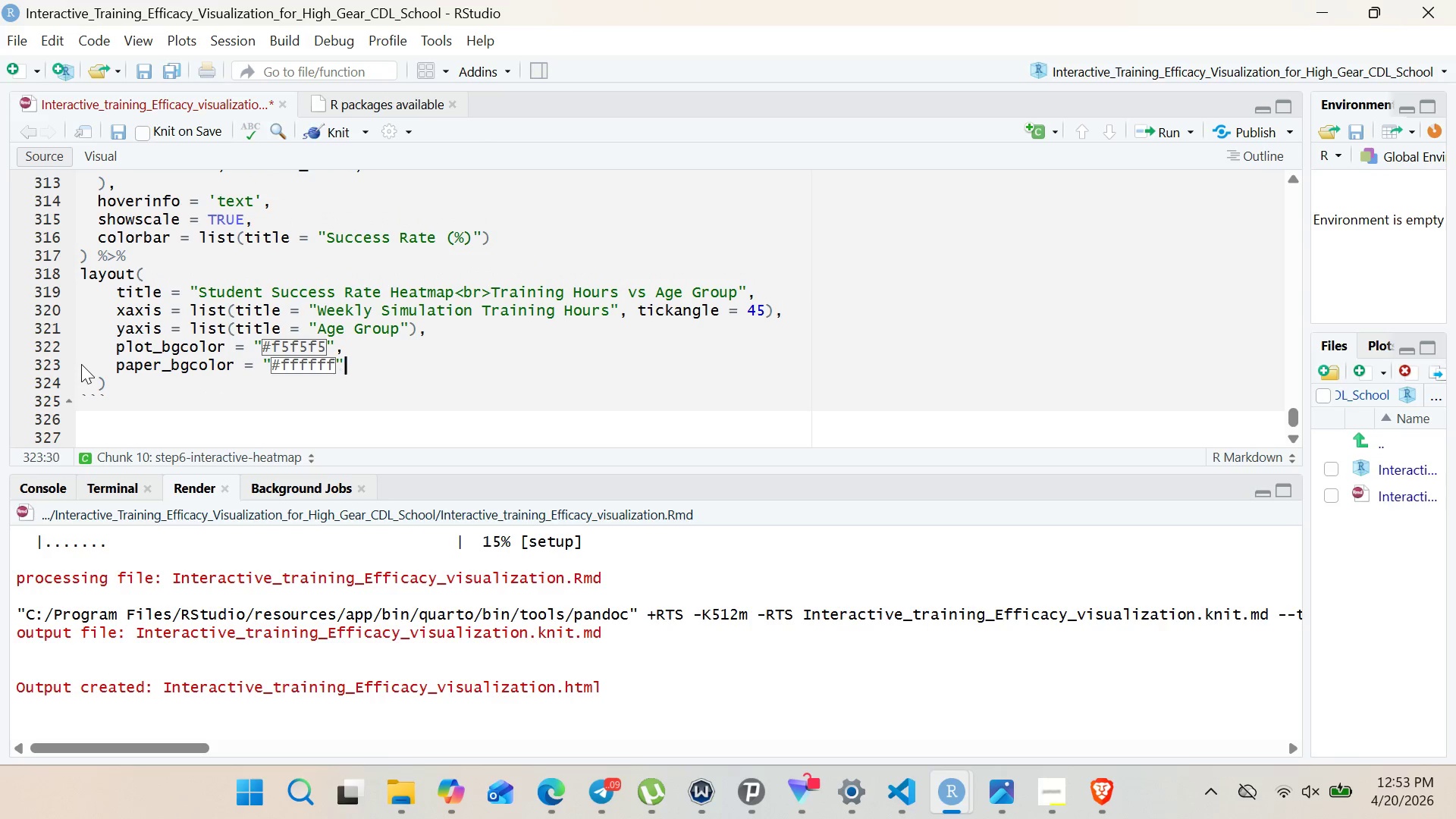 
key(Backspace)
 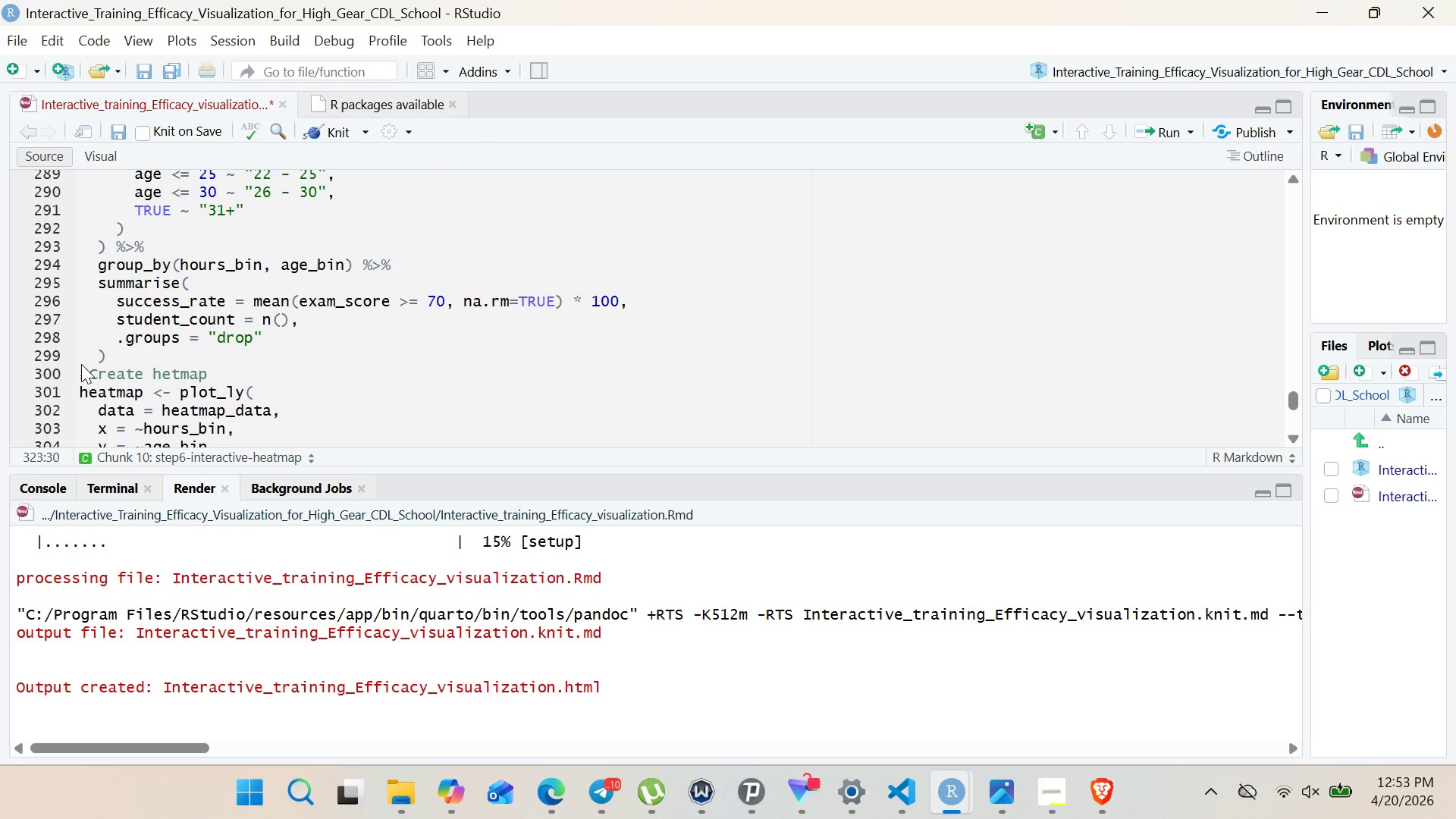 
wait(5.42)
 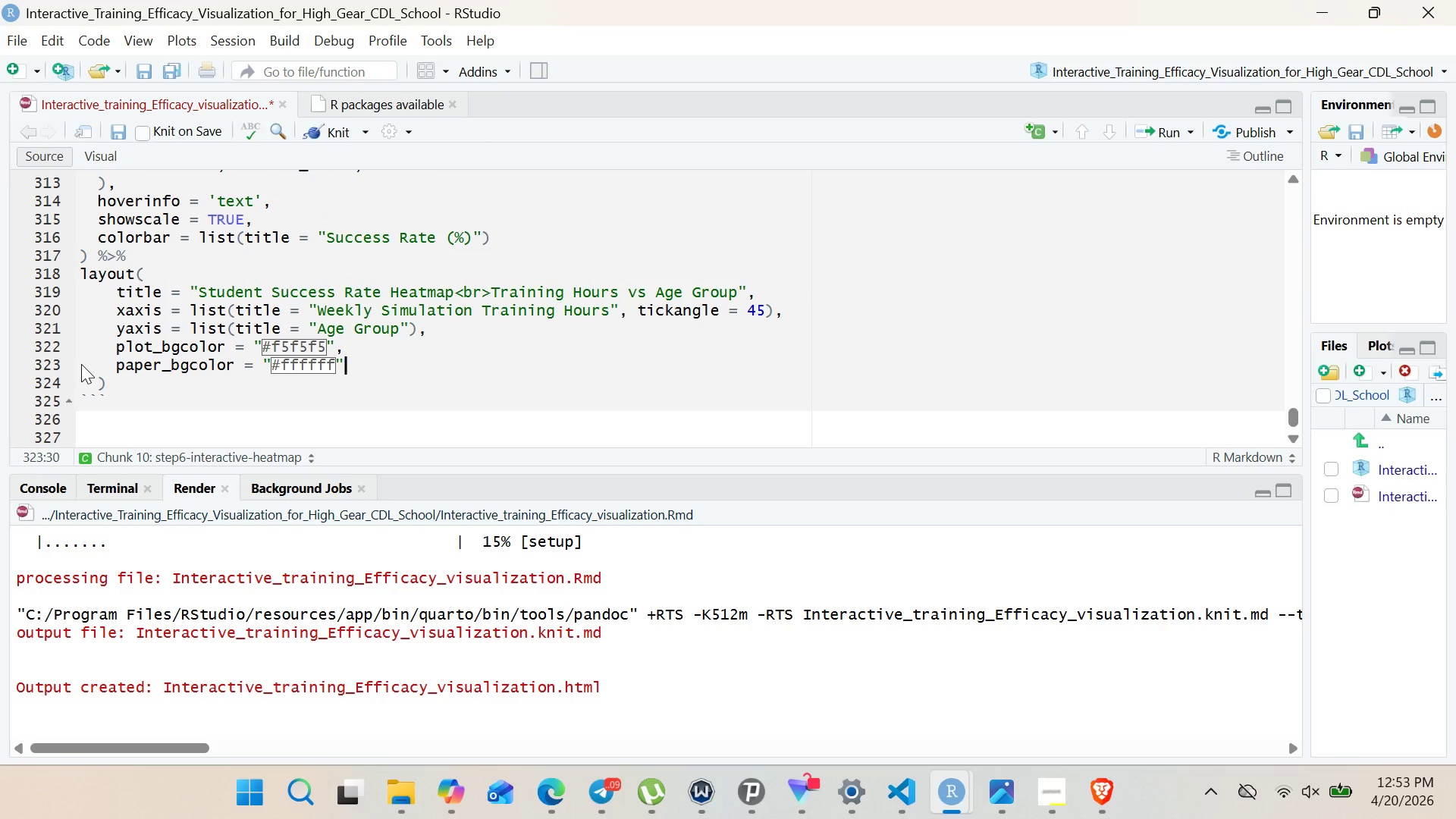 
double_click([100, 384])
 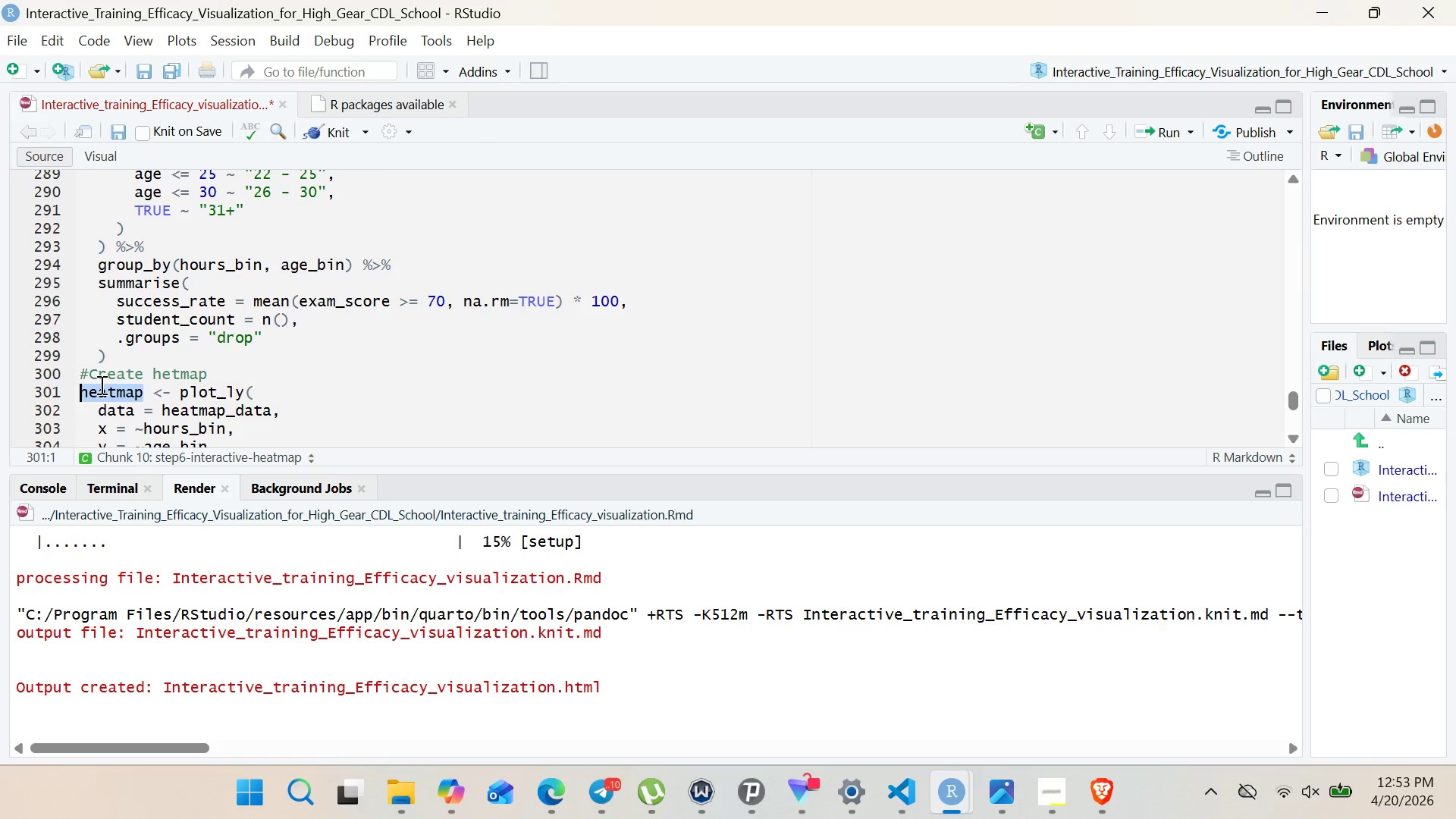 
key(Control+C)
 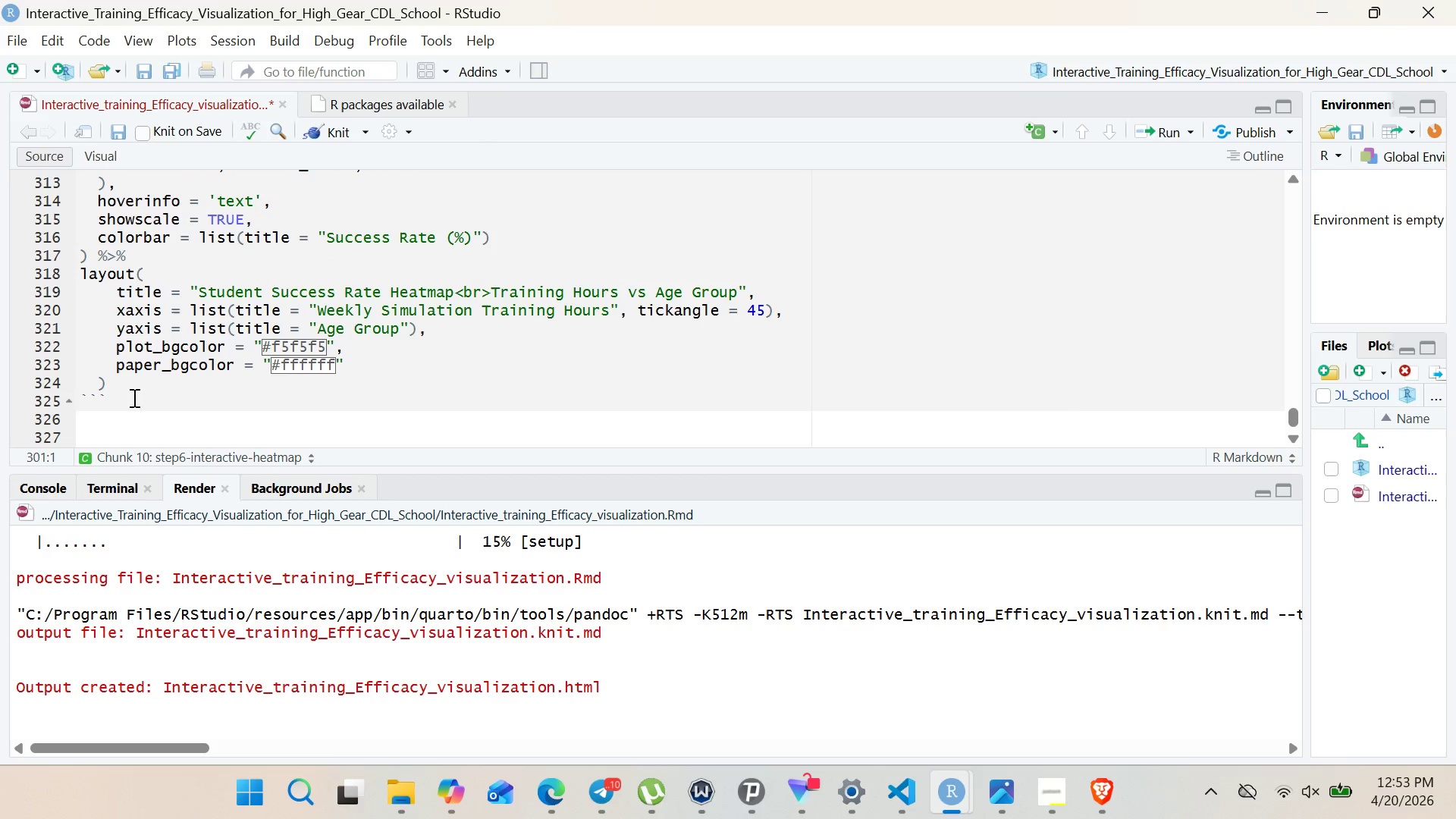 
left_click([128, 392])
 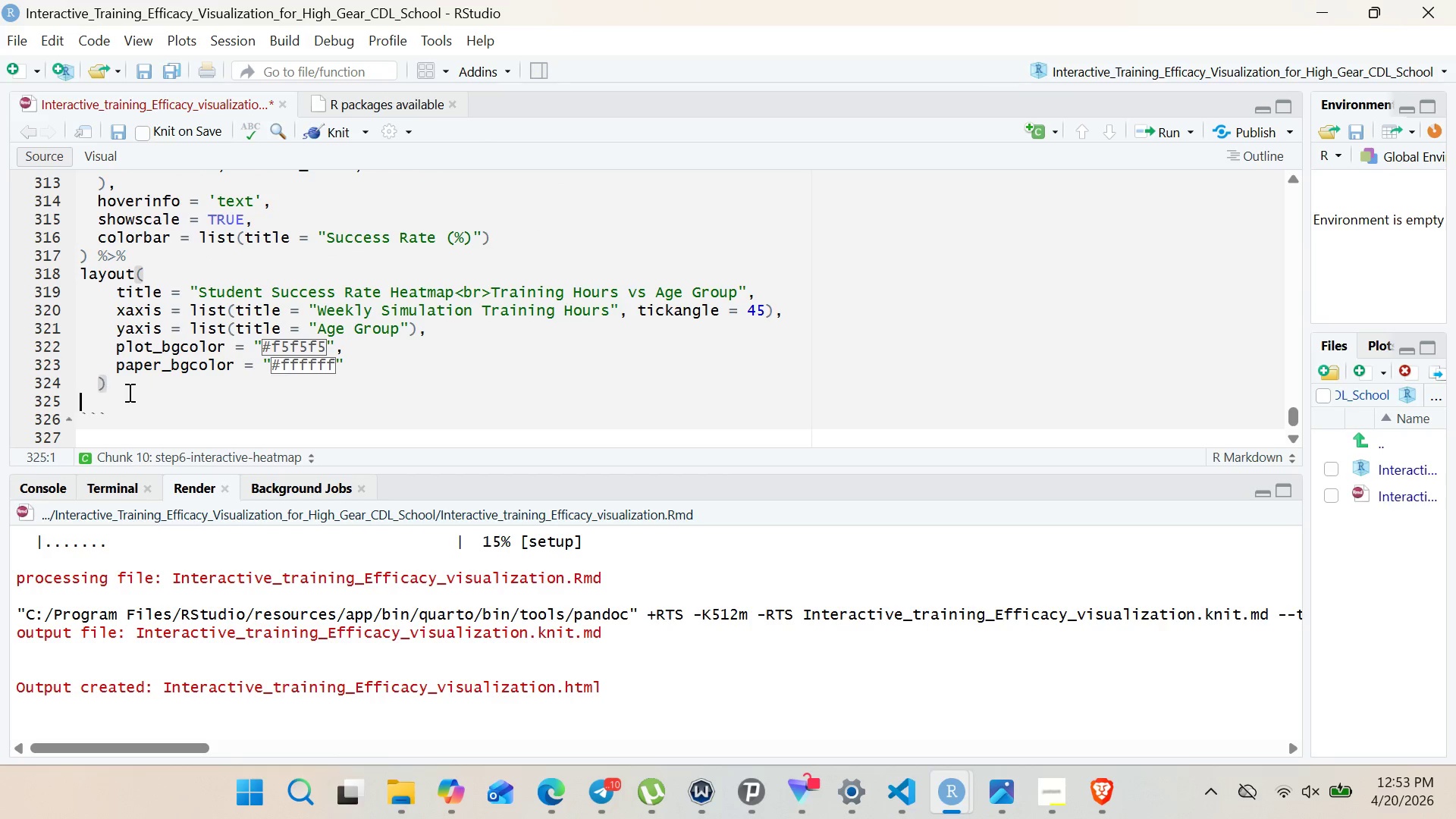 
key(Control+Enter)
 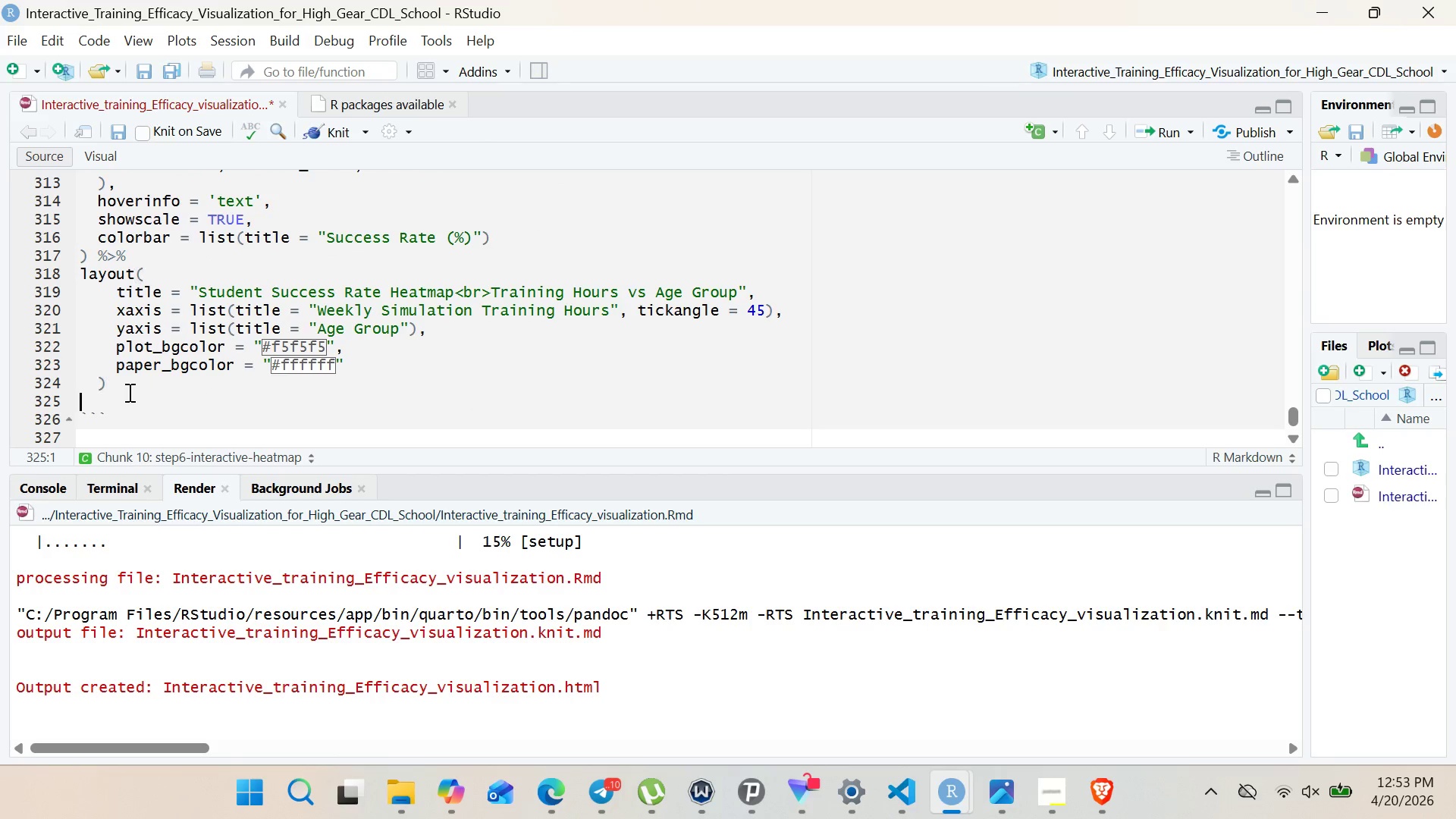 
key(Control+V)
 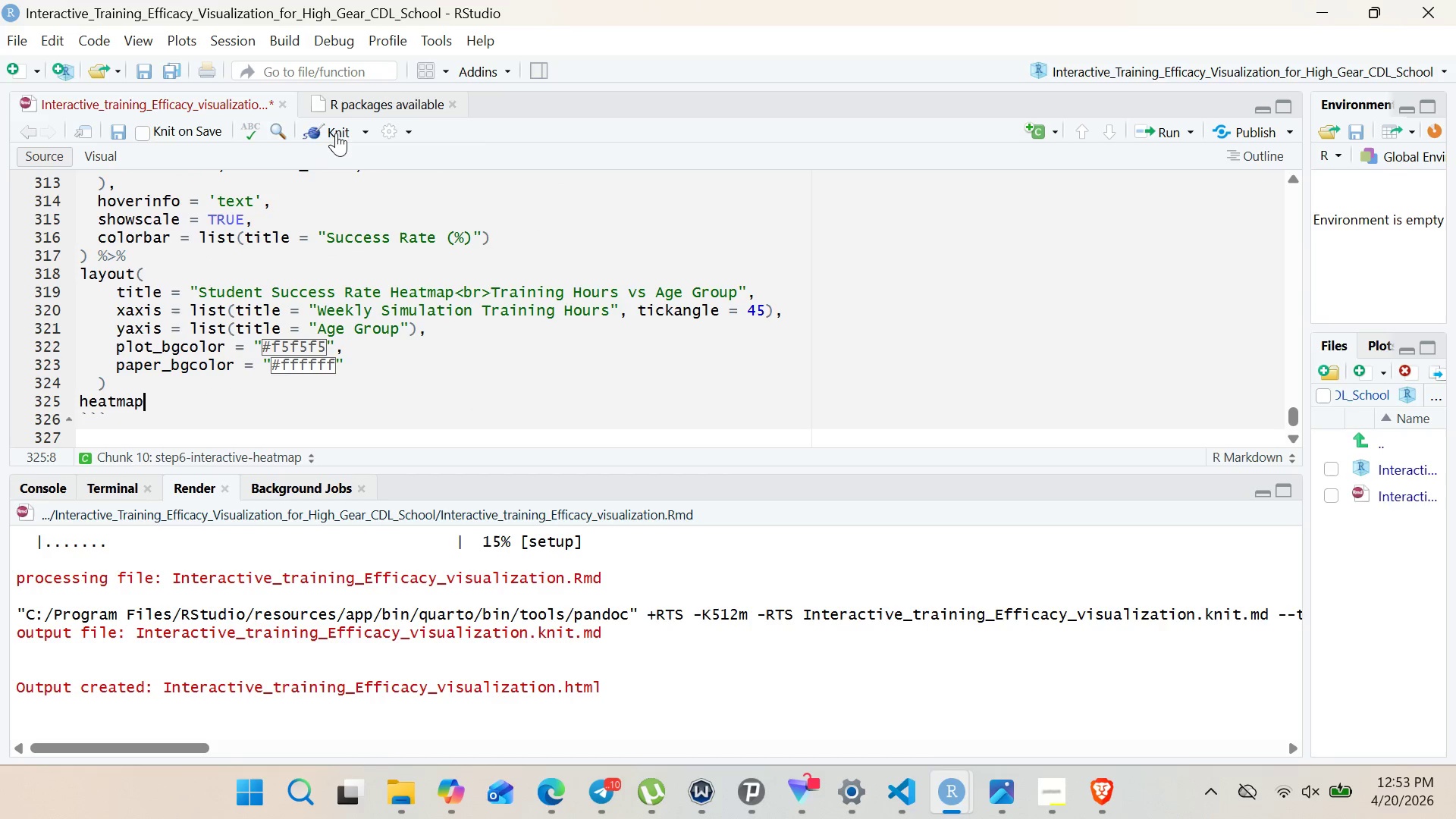 
left_click([337, 136])
 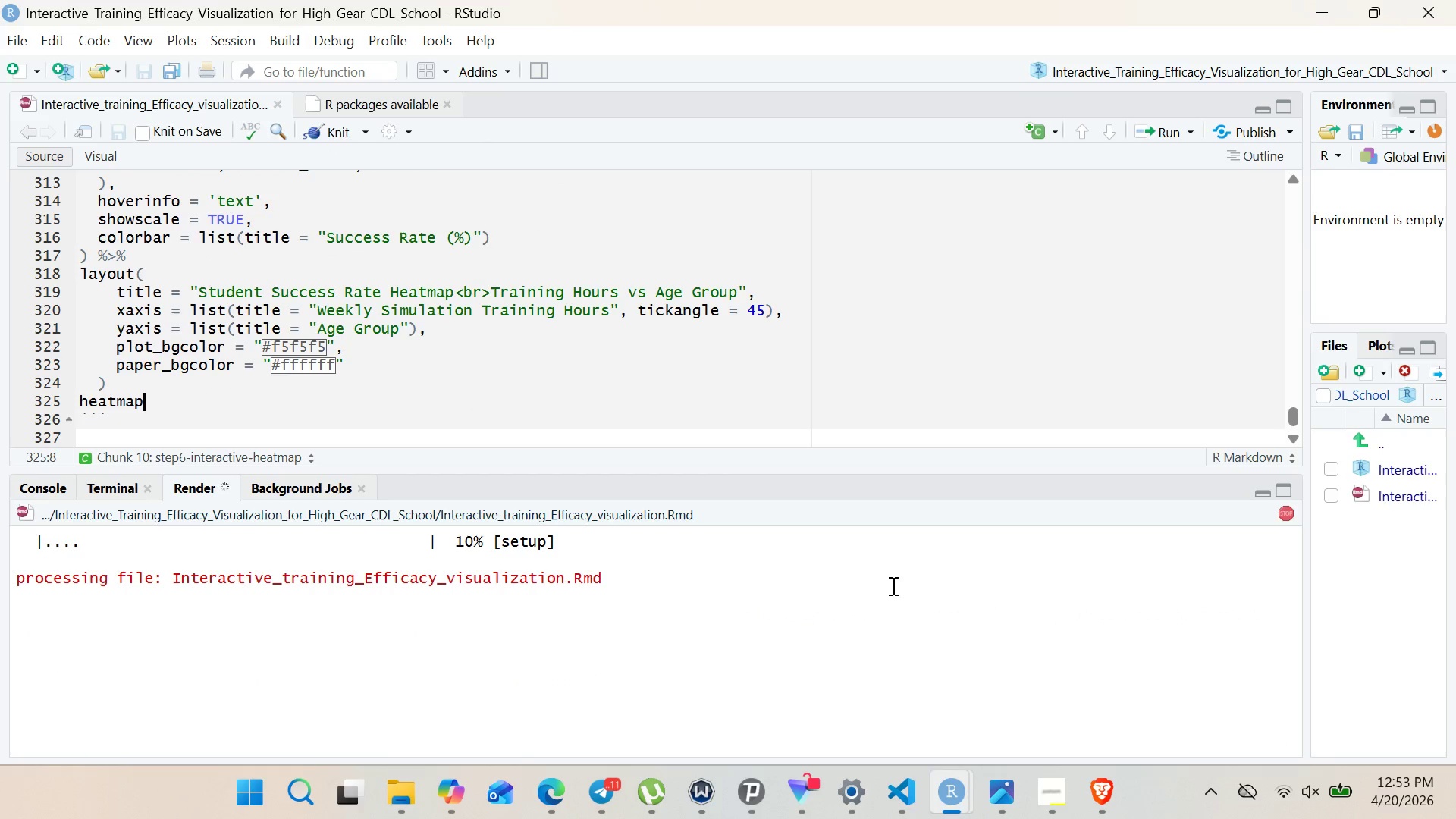 
left_click([1050, 811])